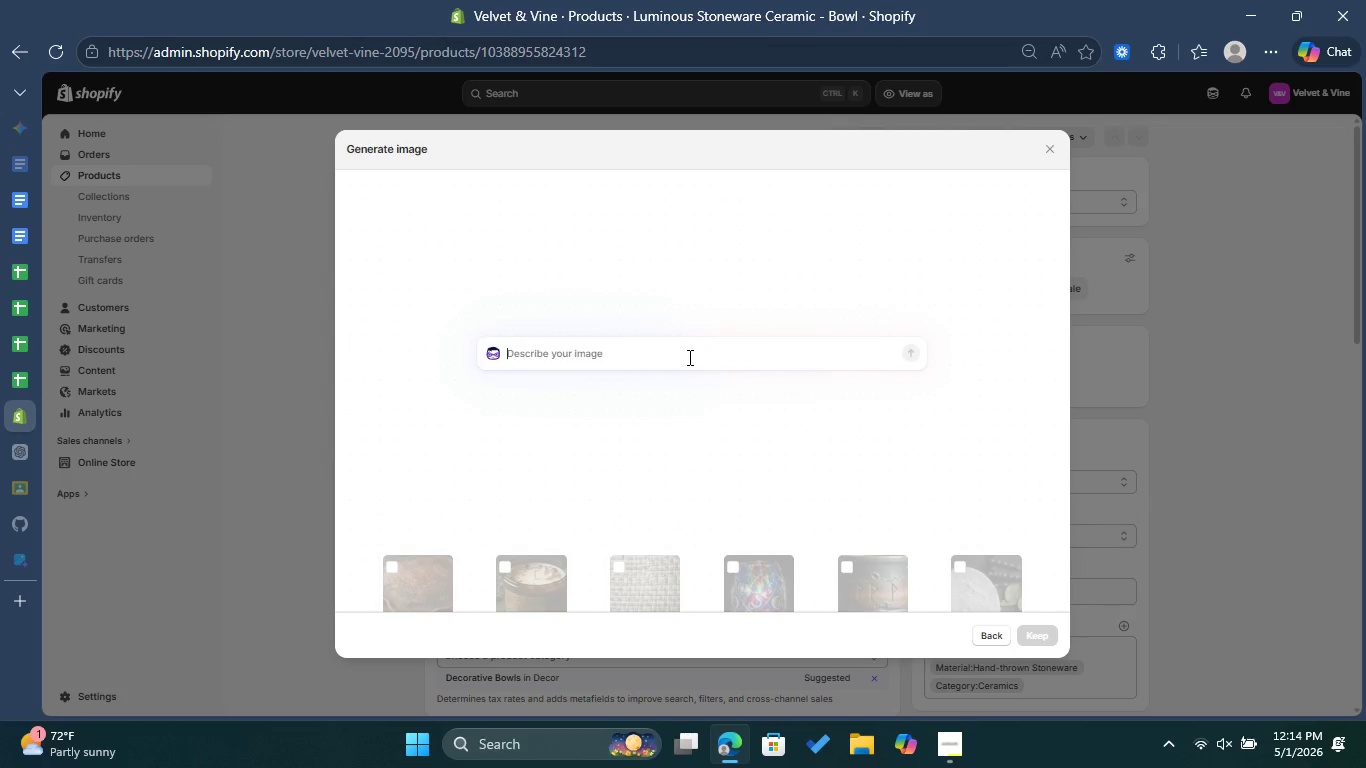 
key(Control+V)
 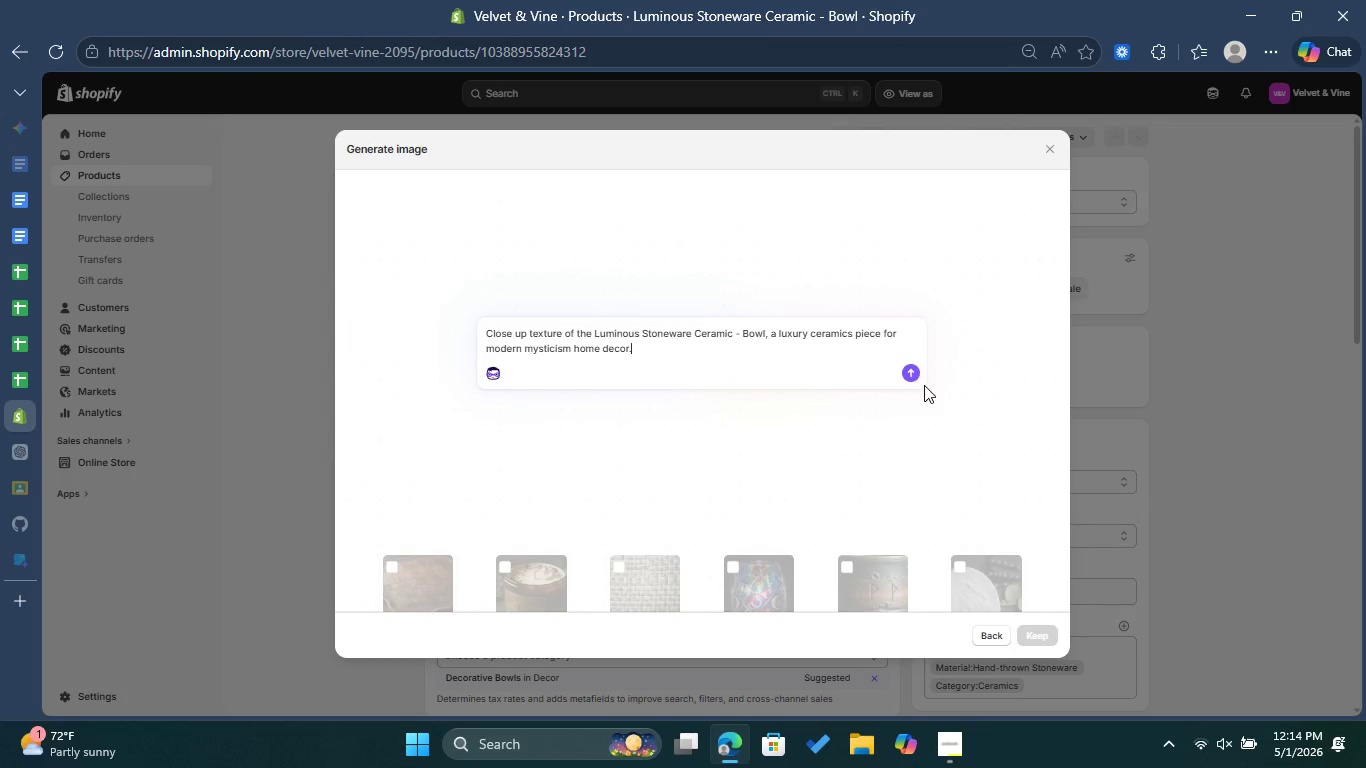 
left_click([915, 371])
 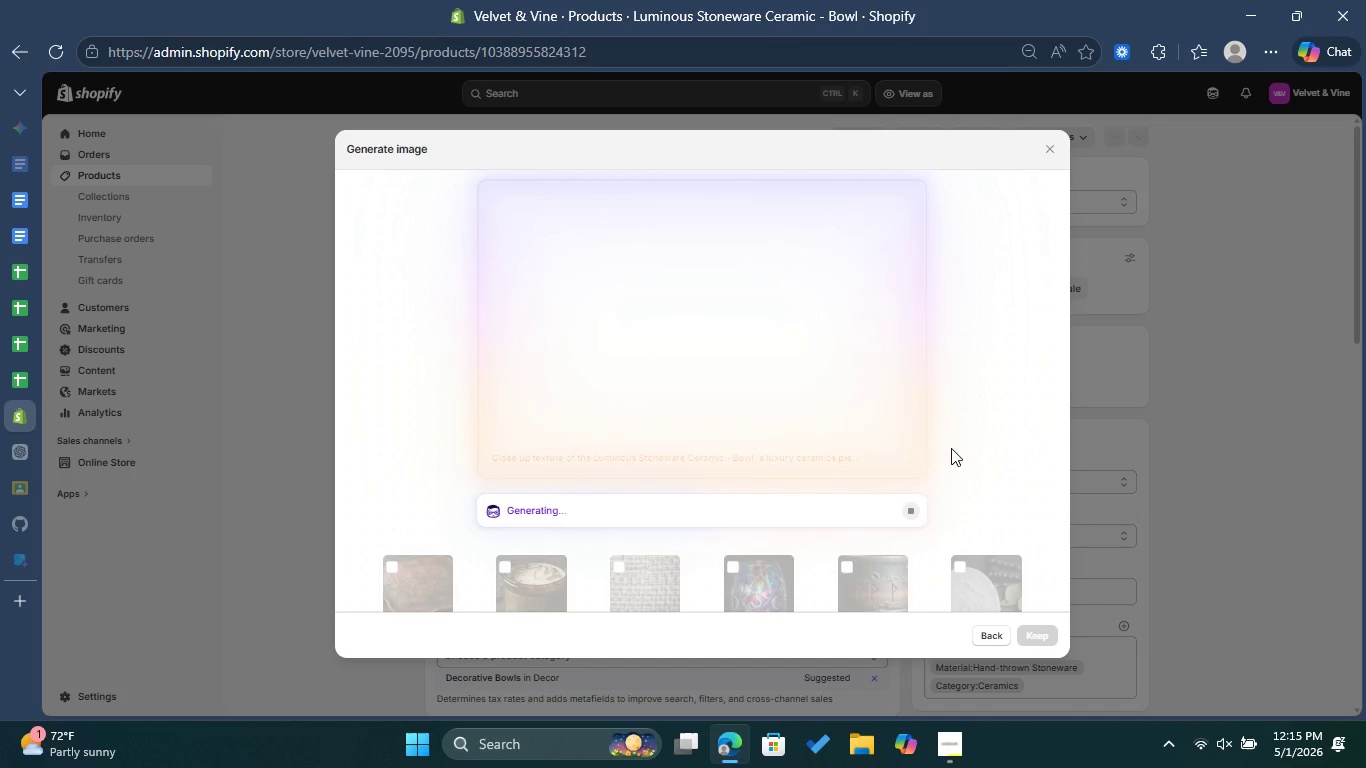 
wait(28.28)
 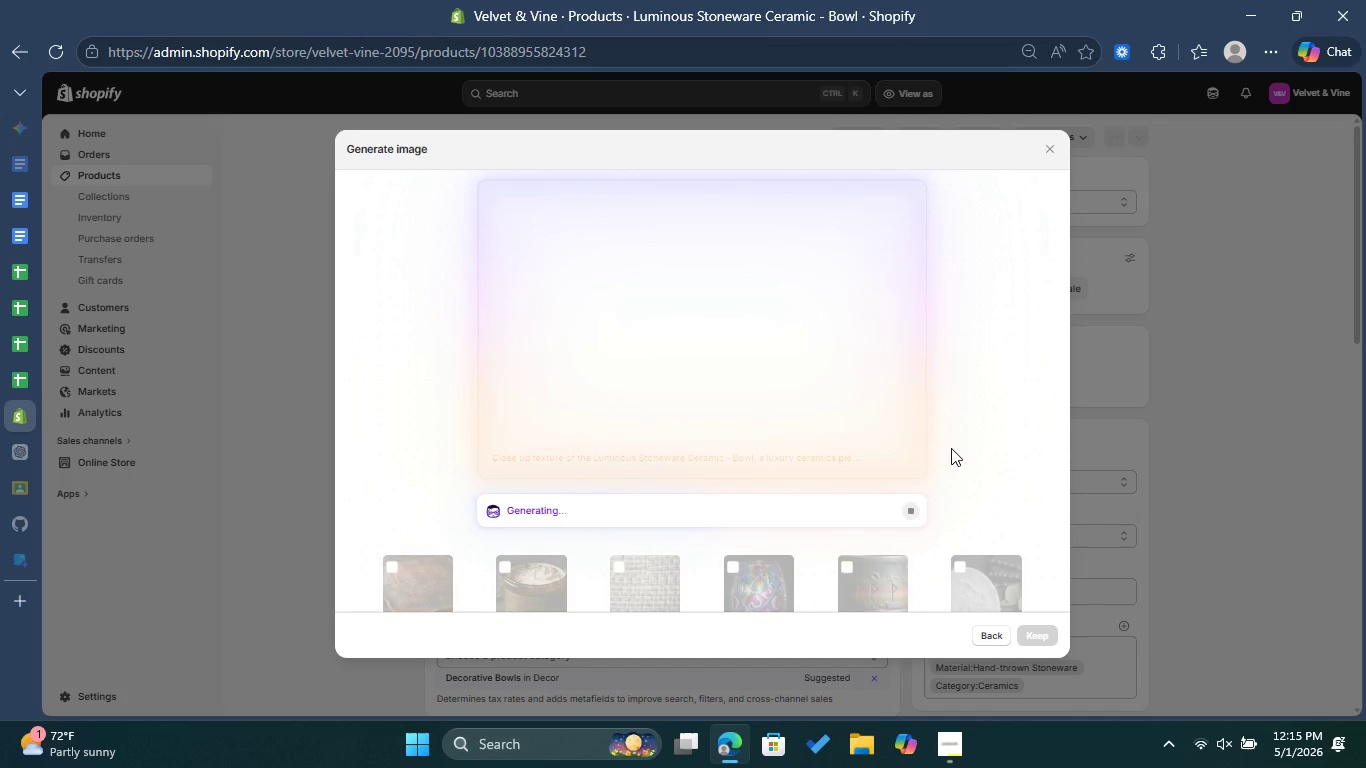 
left_click([1032, 636])
 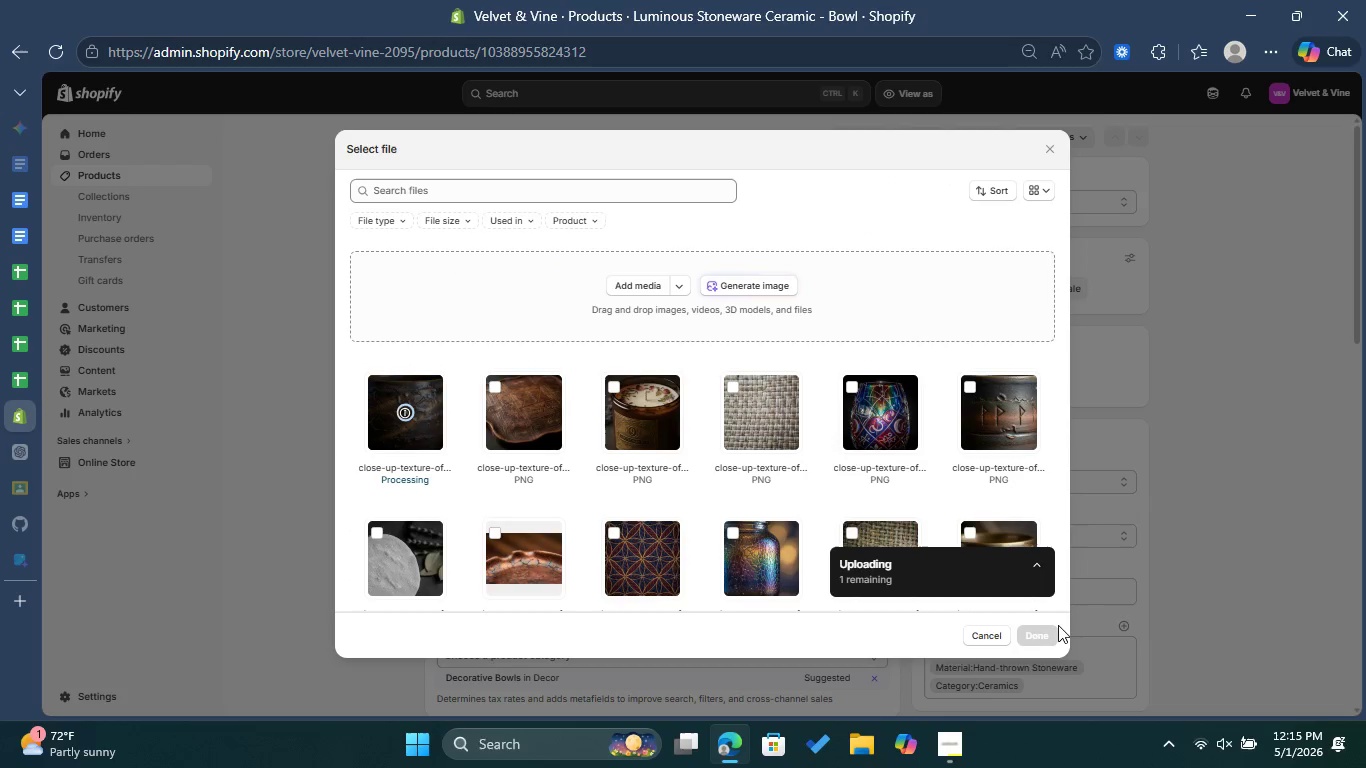 
wait(10.02)
 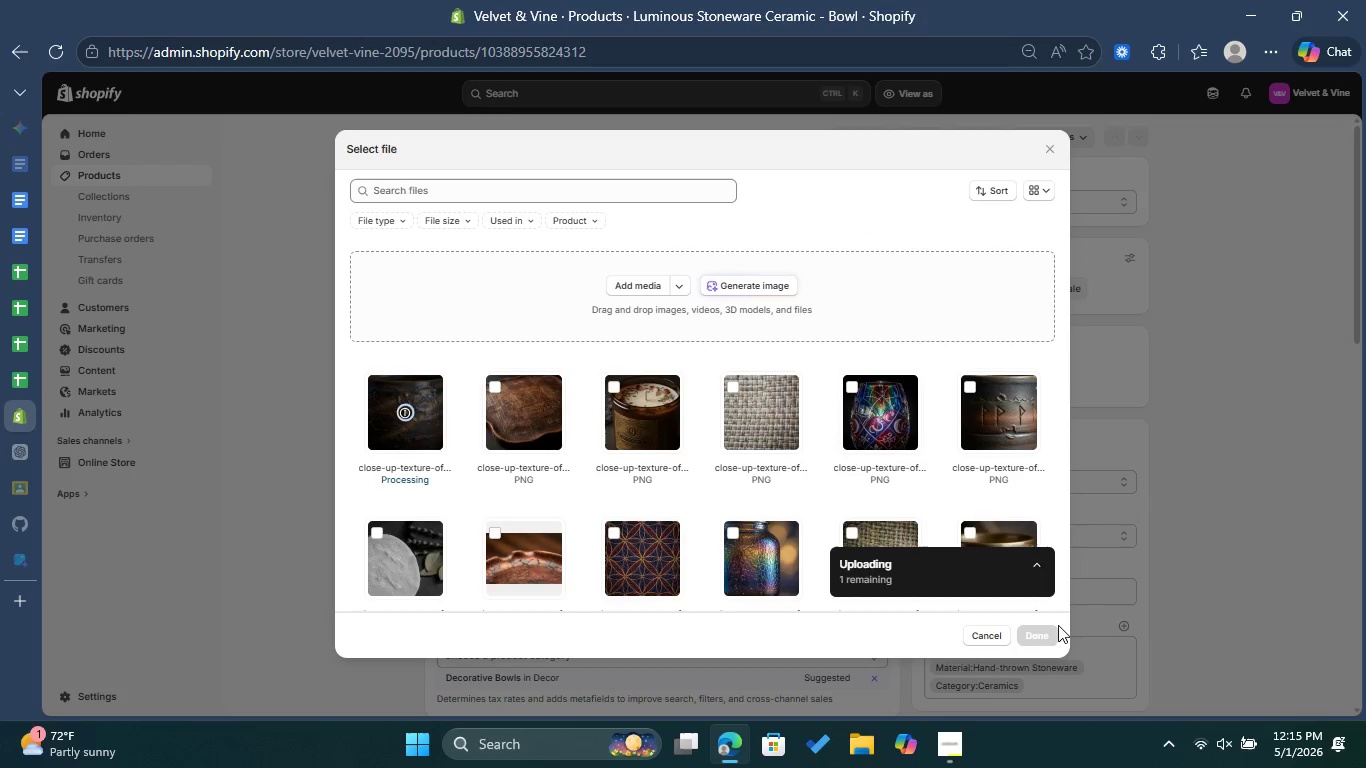 
left_click([1035, 633])
 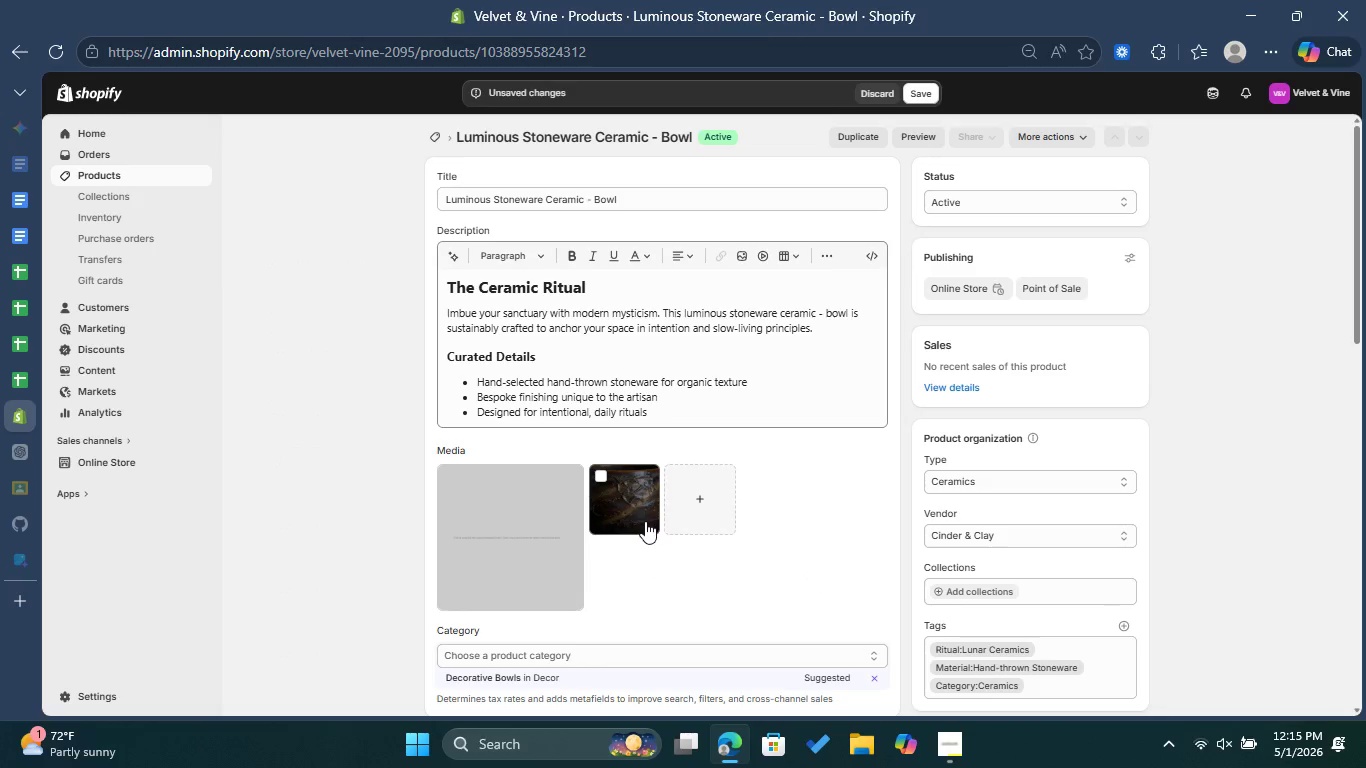 
left_click([637, 497])
 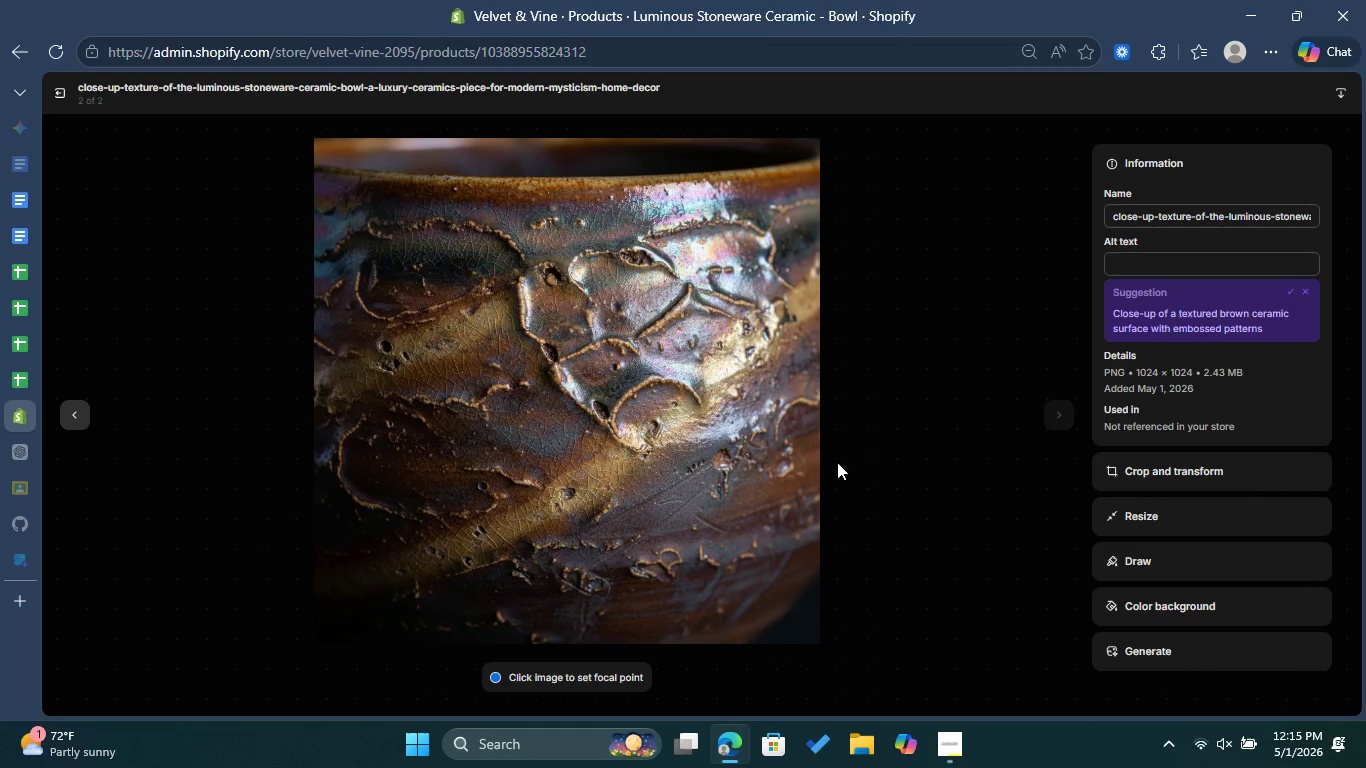 
left_click([1189, 260])
 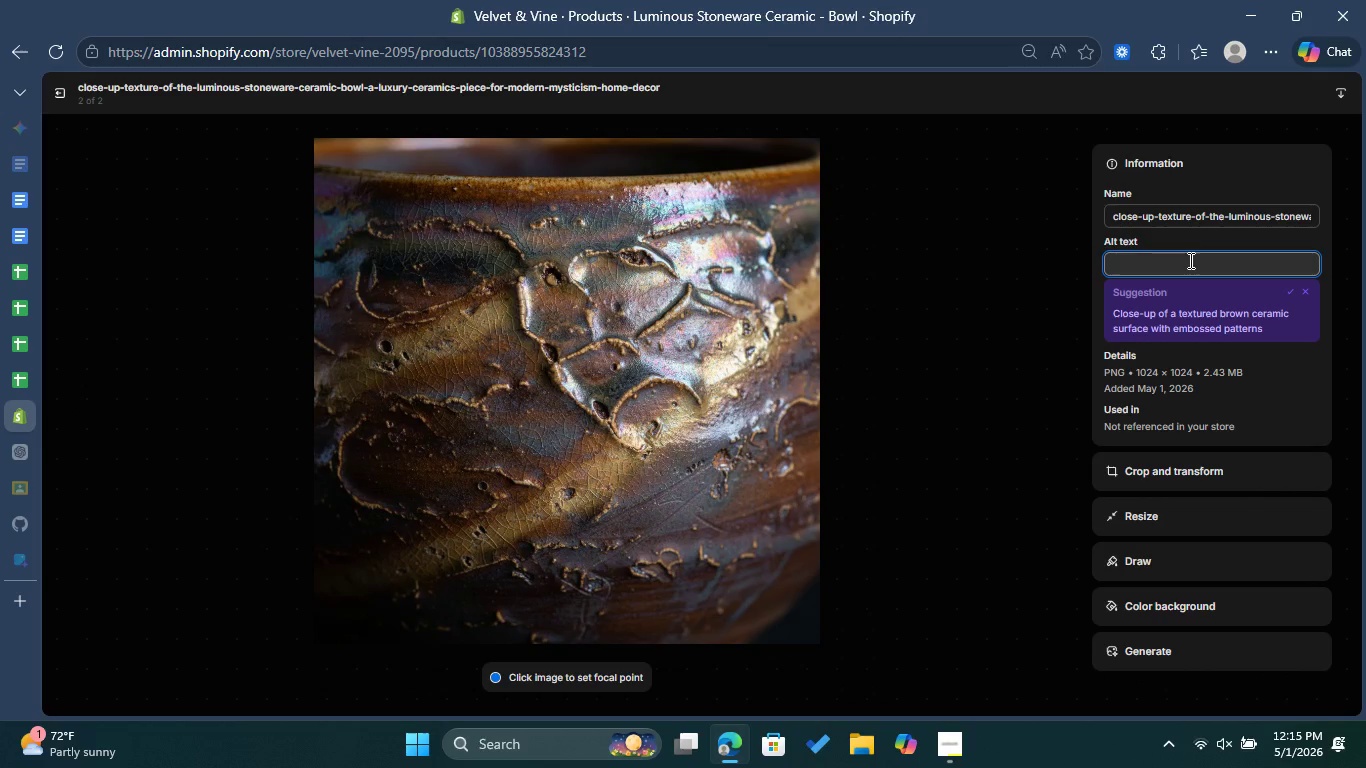 
key(Control+V)
 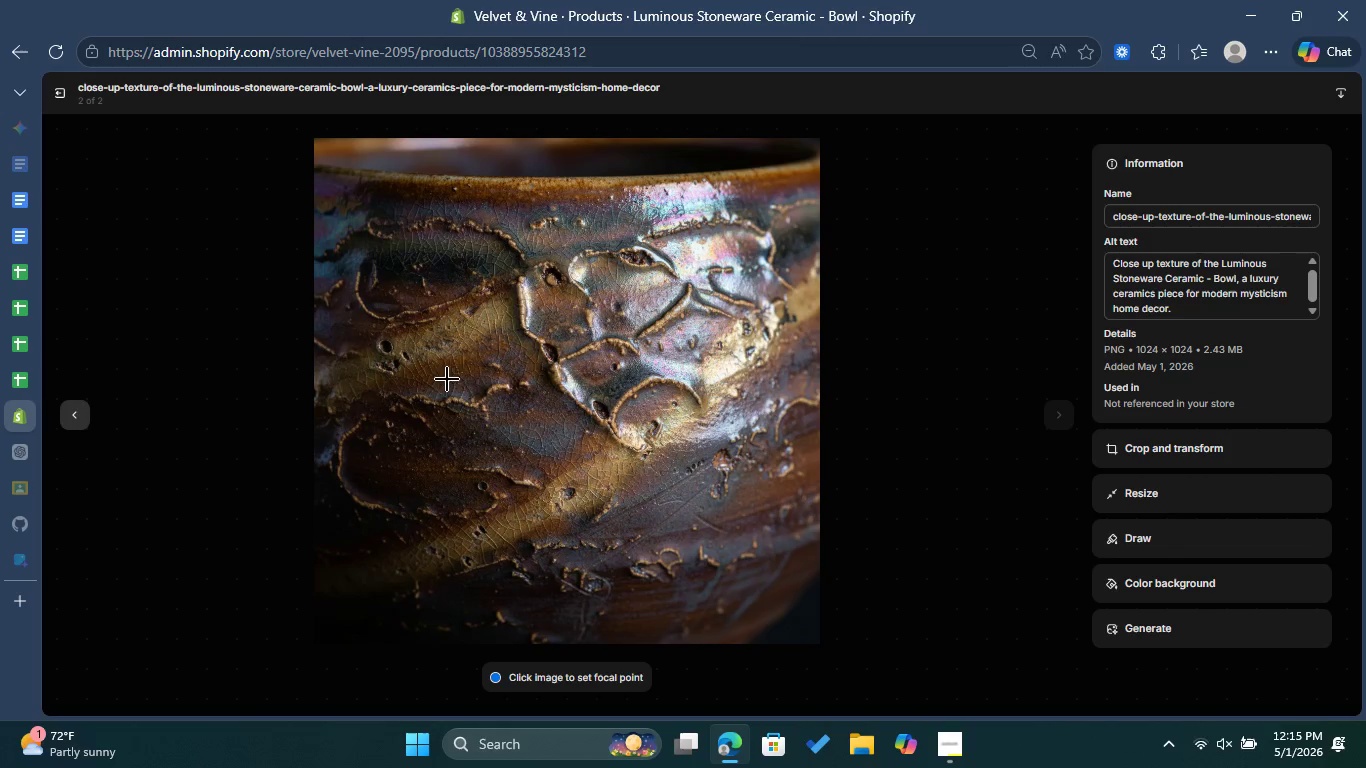 
left_click([61, 100])
 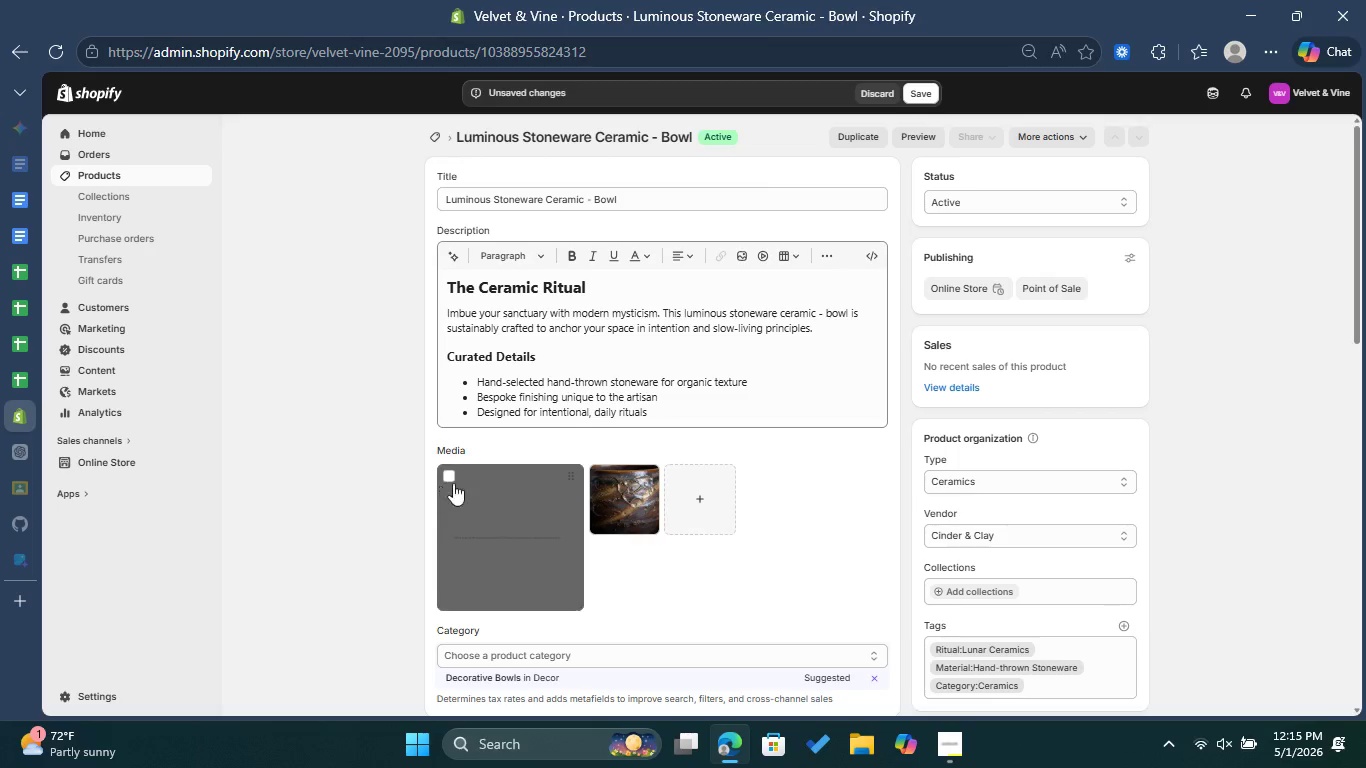 
left_click([442, 472])
 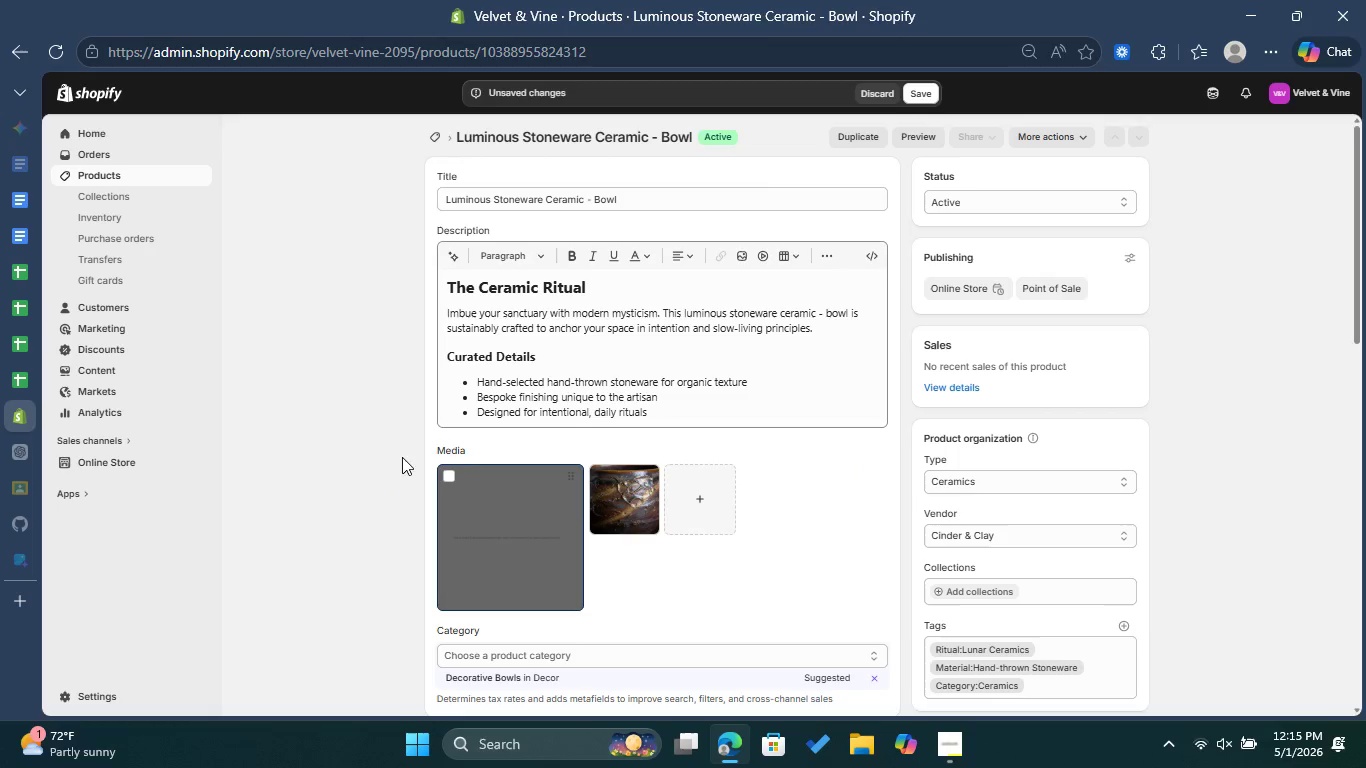 
left_click([451, 475])
 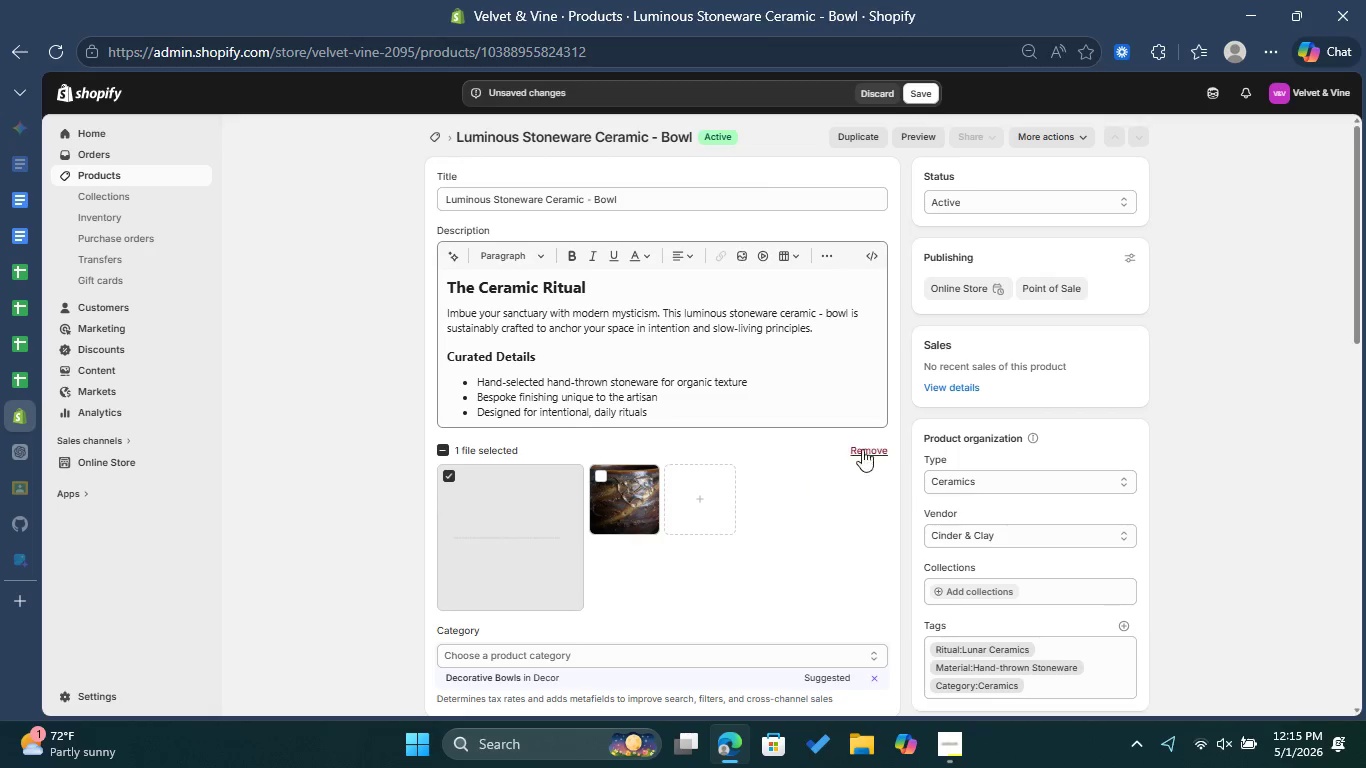 
left_click([855, 447])
 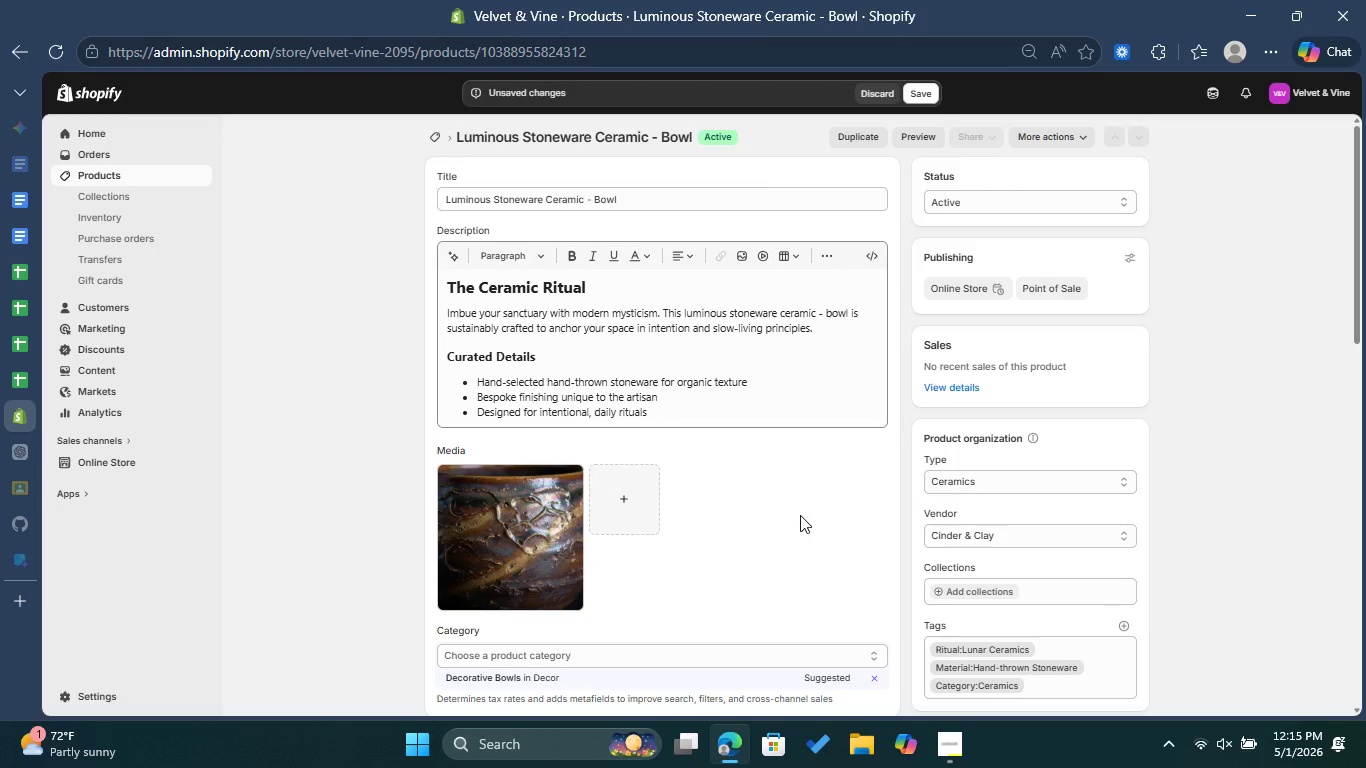 
wait(5.48)
 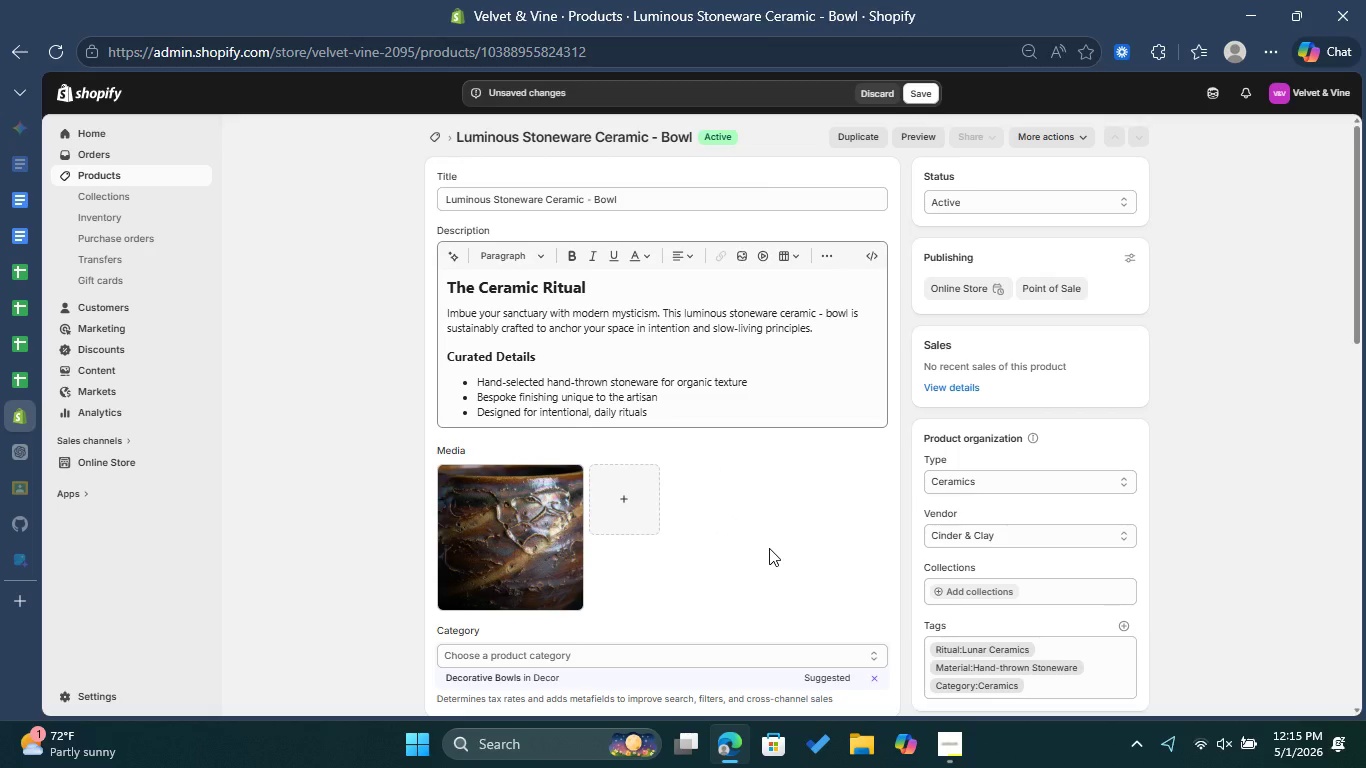 
left_click([25, 309])
 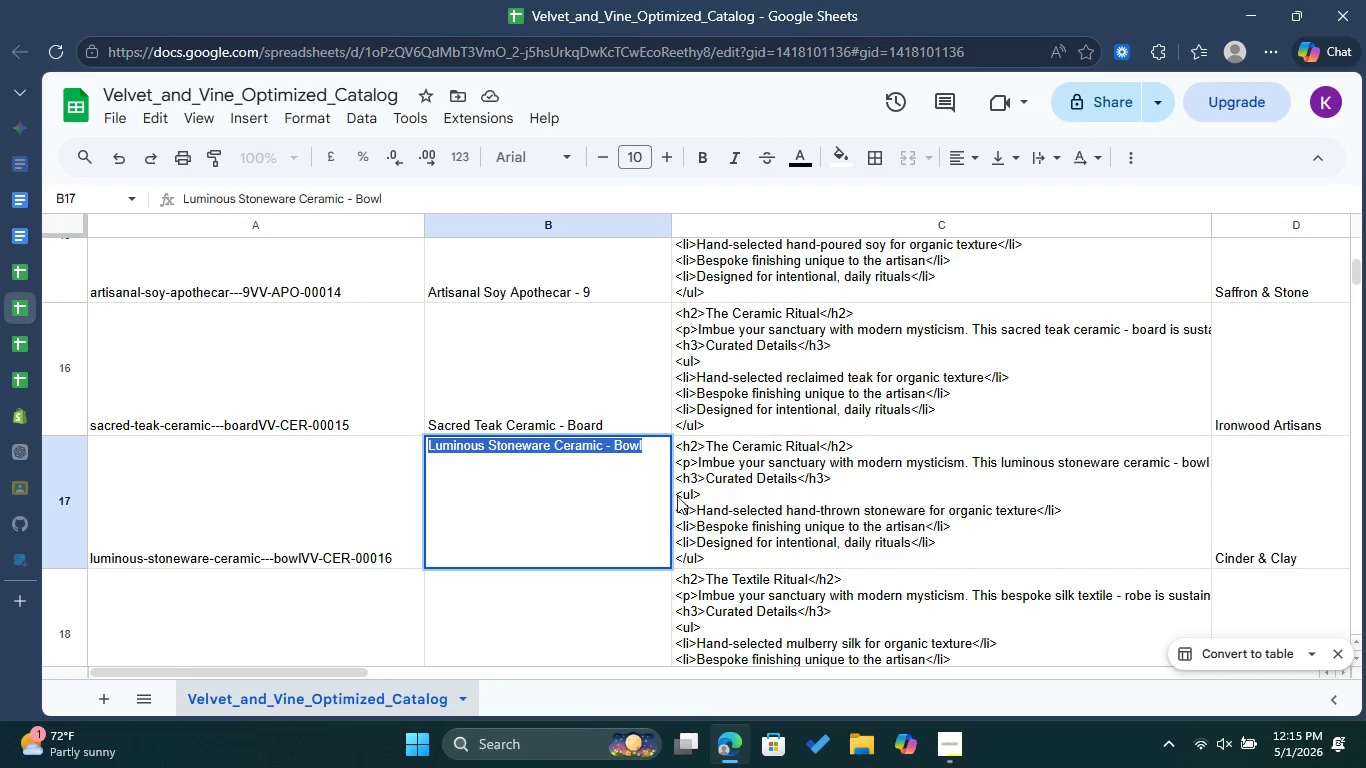 
left_click([795, 483])
 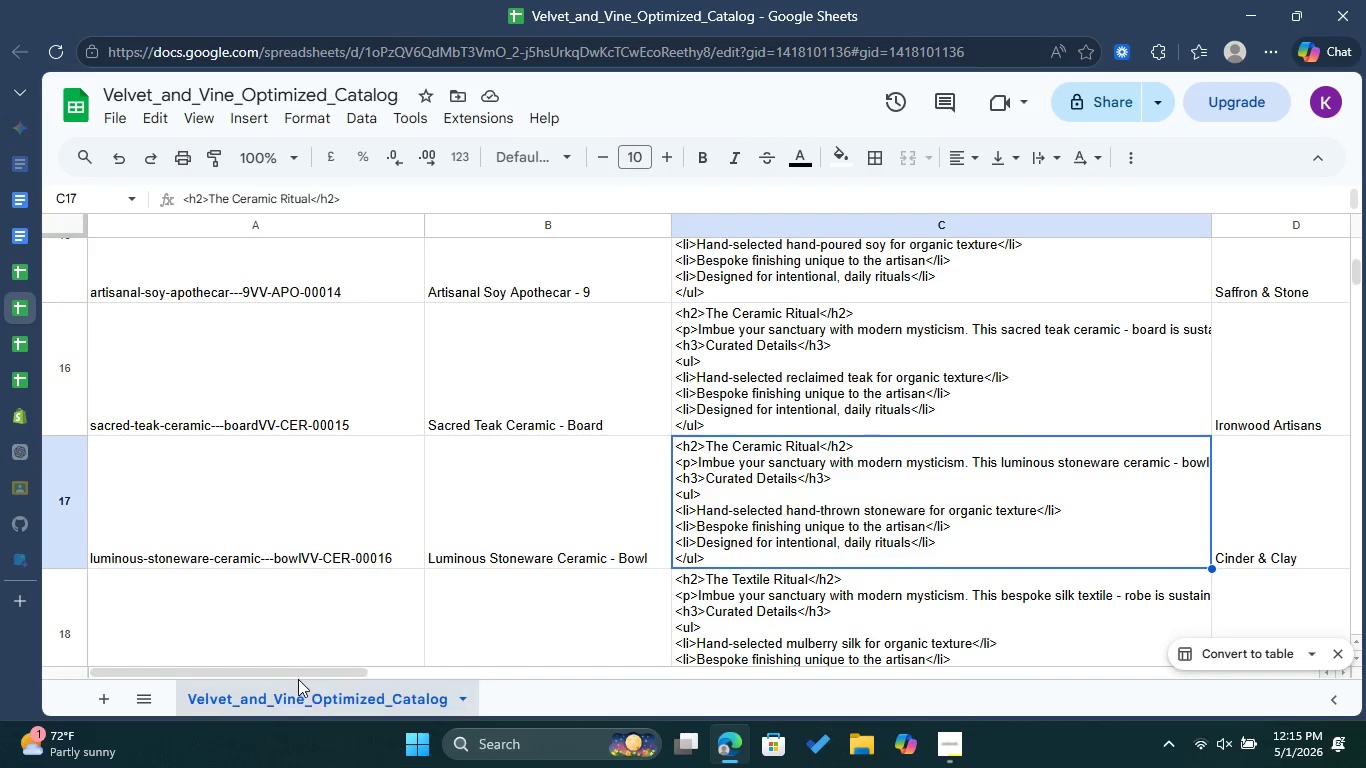 
left_click_drag(start_coordinate=[301, 675], to_coordinate=[517, 688])
 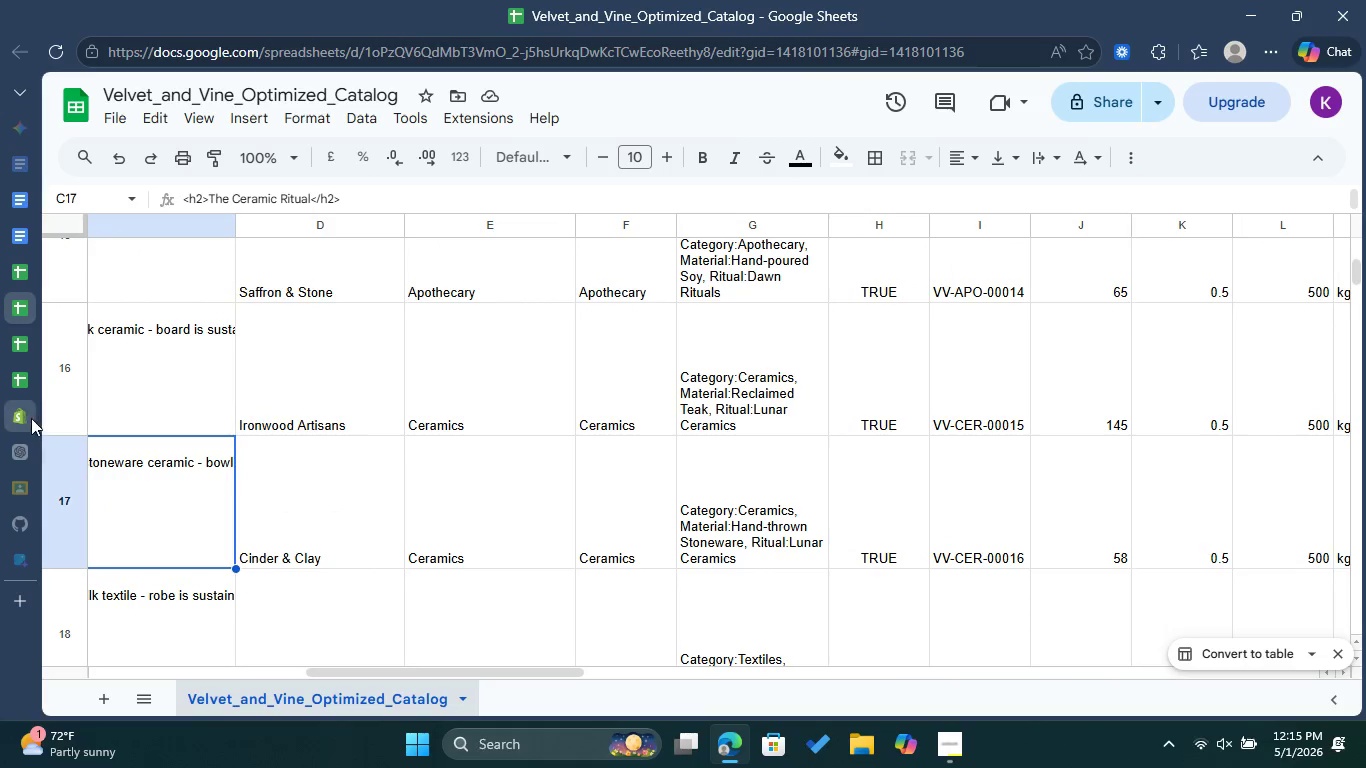 
left_click([29, 417])
 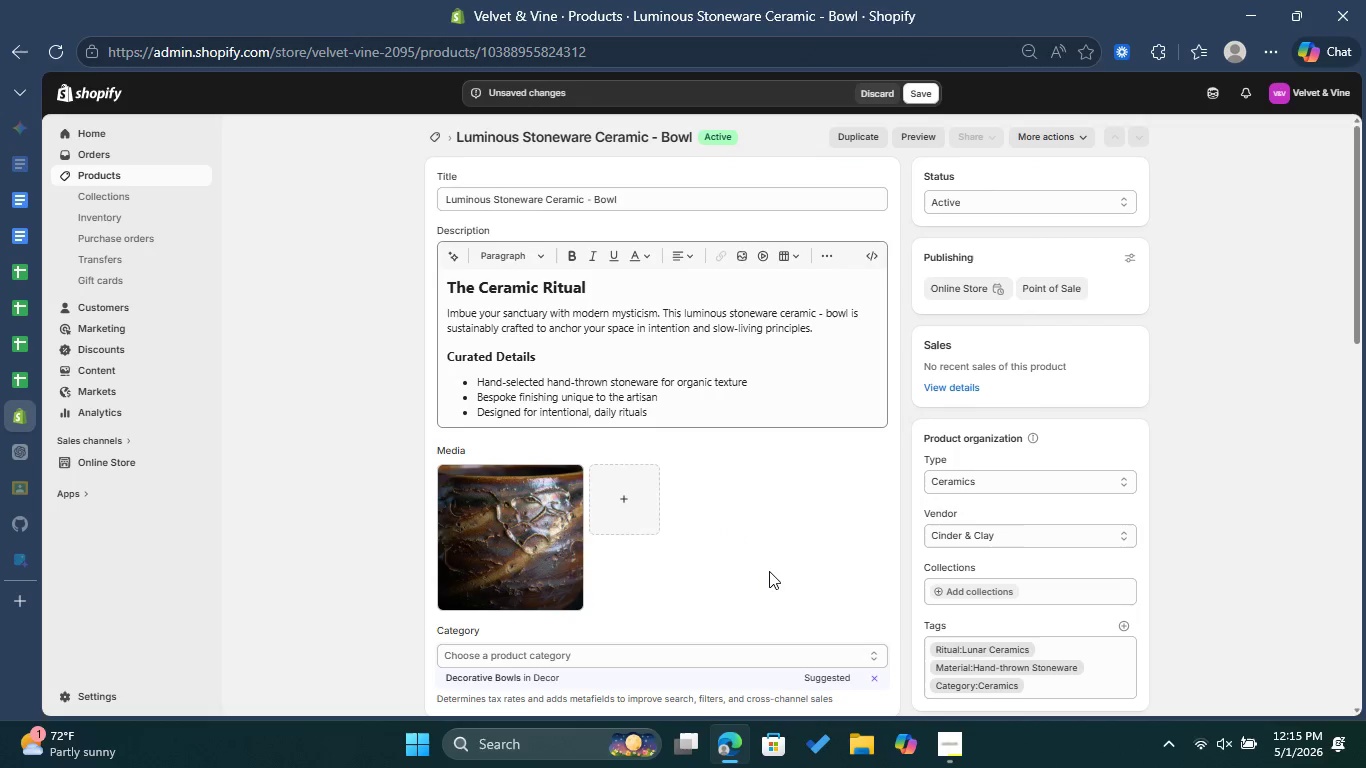 
scroll: coordinate [768, 570], scroll_direction: down, amount: 1.0
 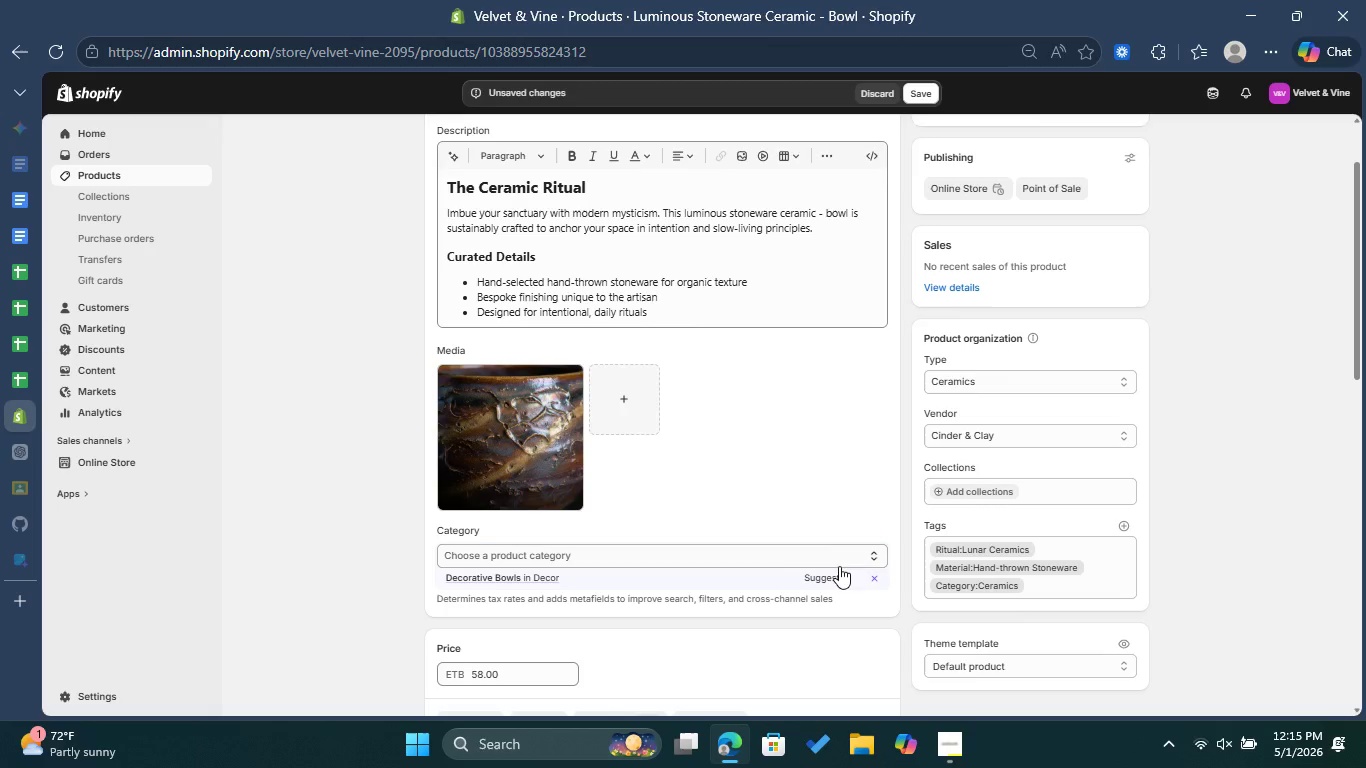 
left_click([835, 571])
 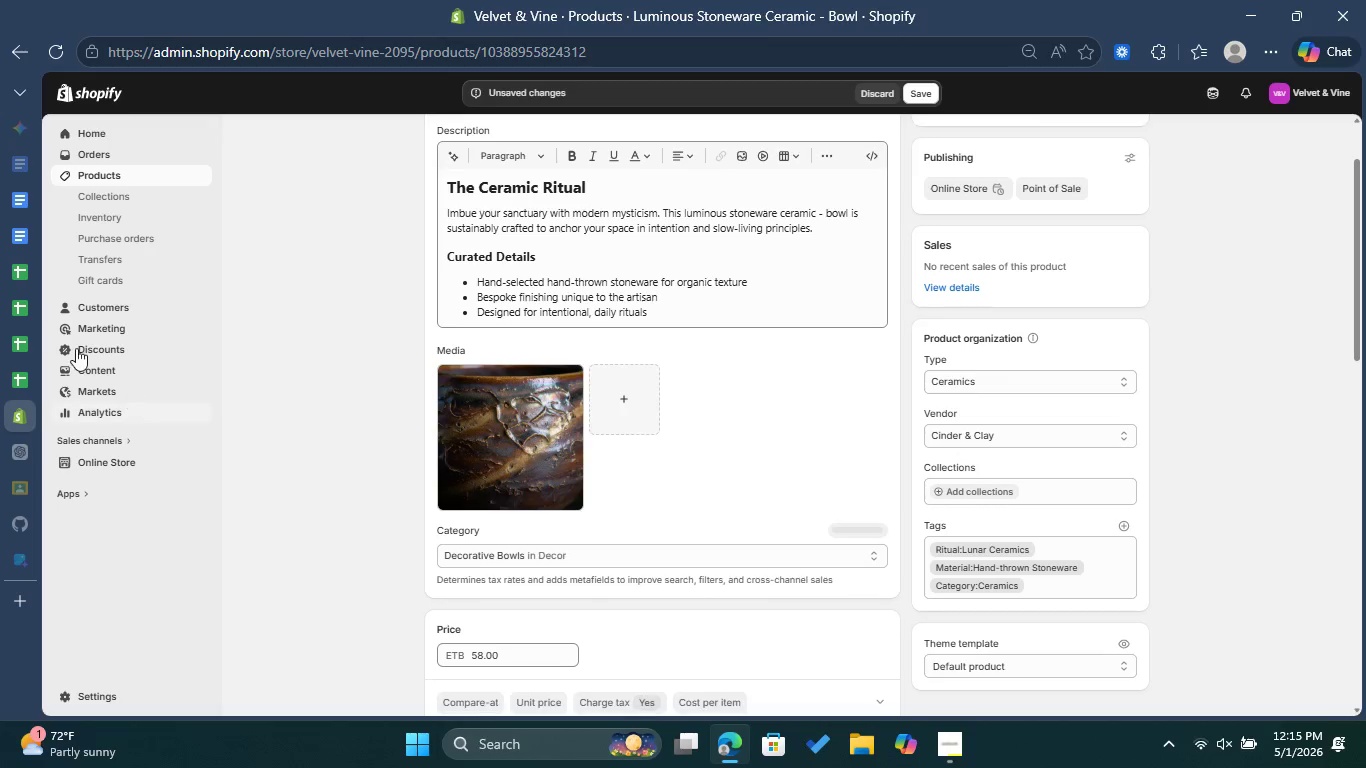 
left_click([26, 315])
 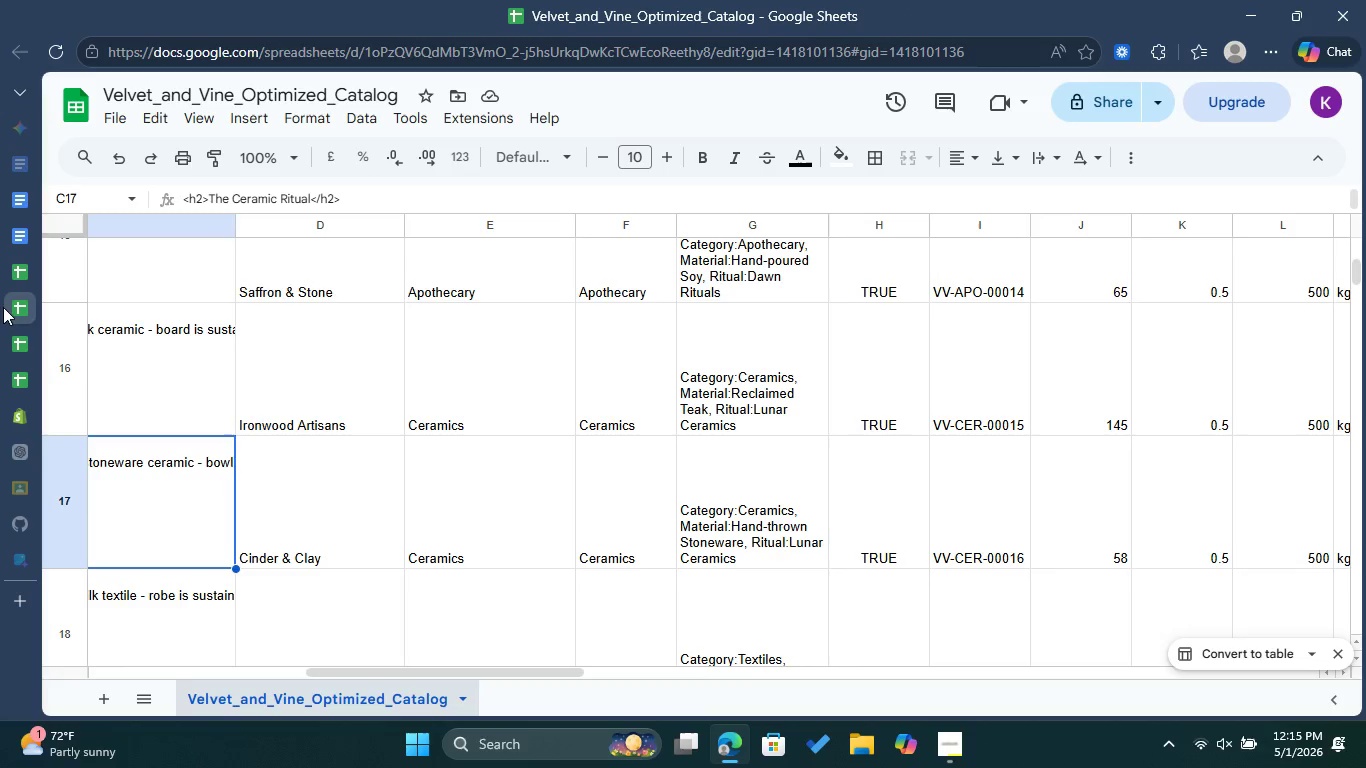 
left_click([44, 410])
 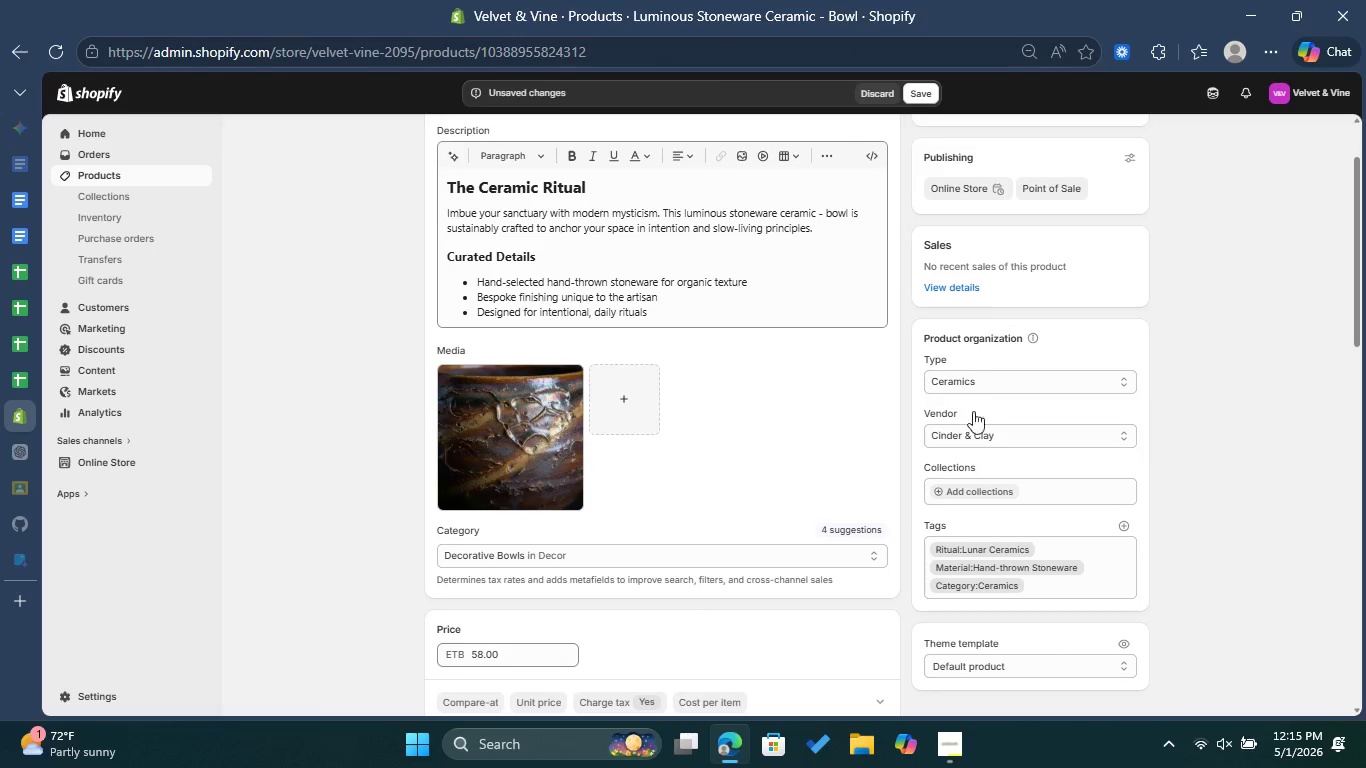 
left_click([30, 306])
 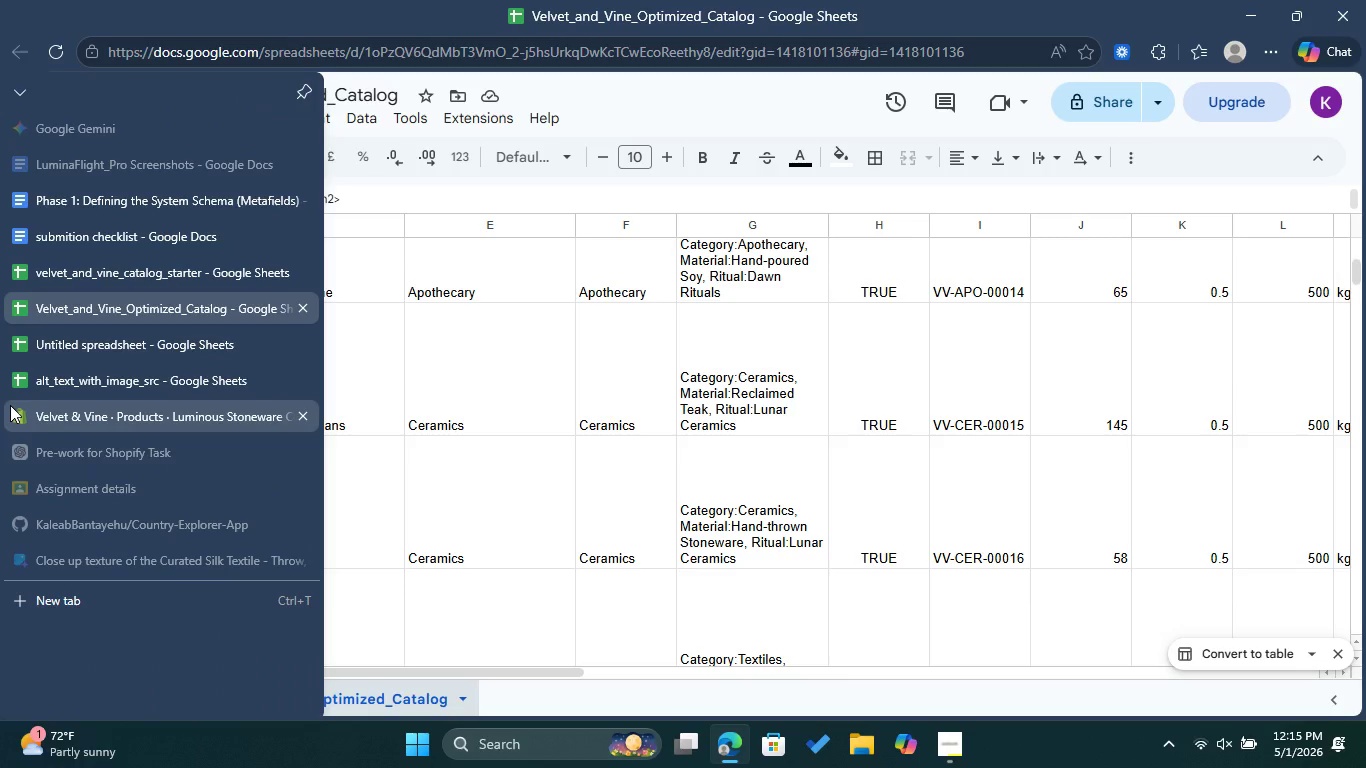 
wait(5.23)
 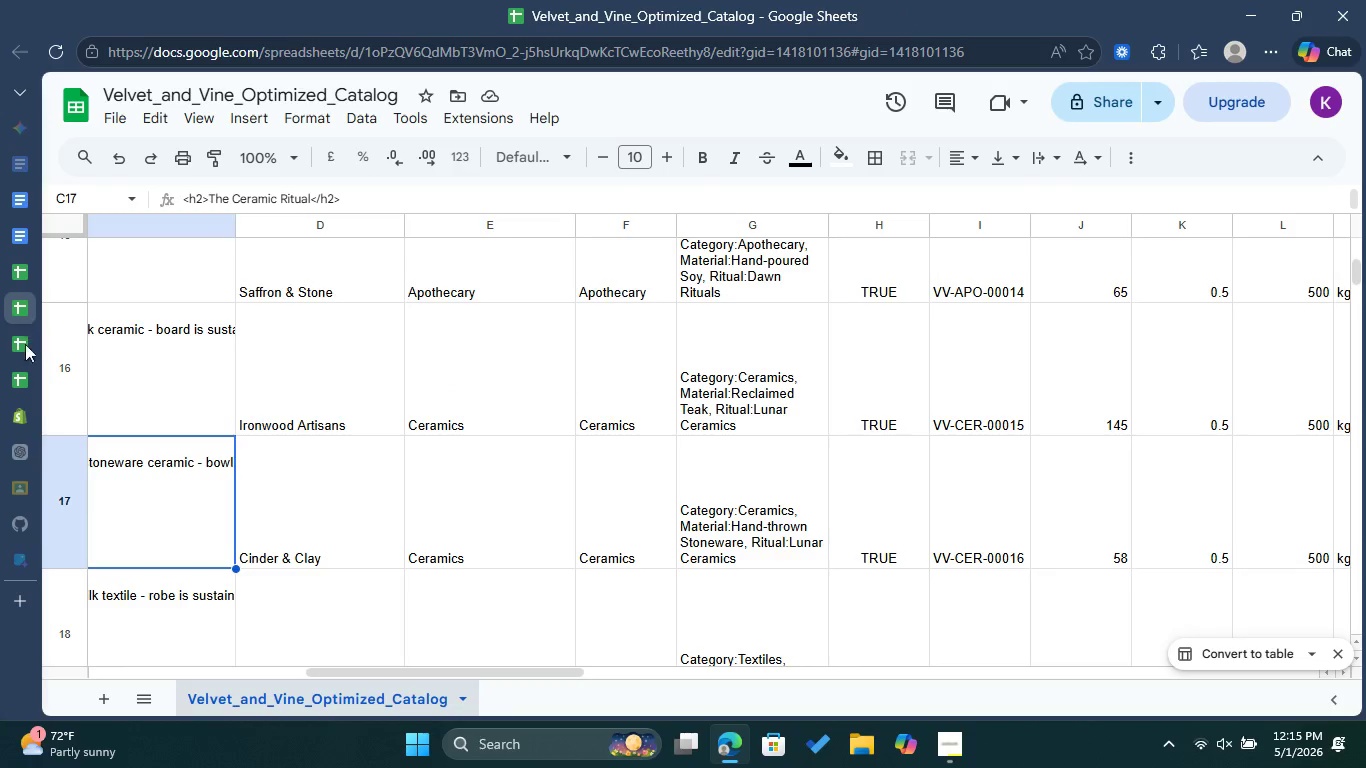 
left_click([10, 405])
 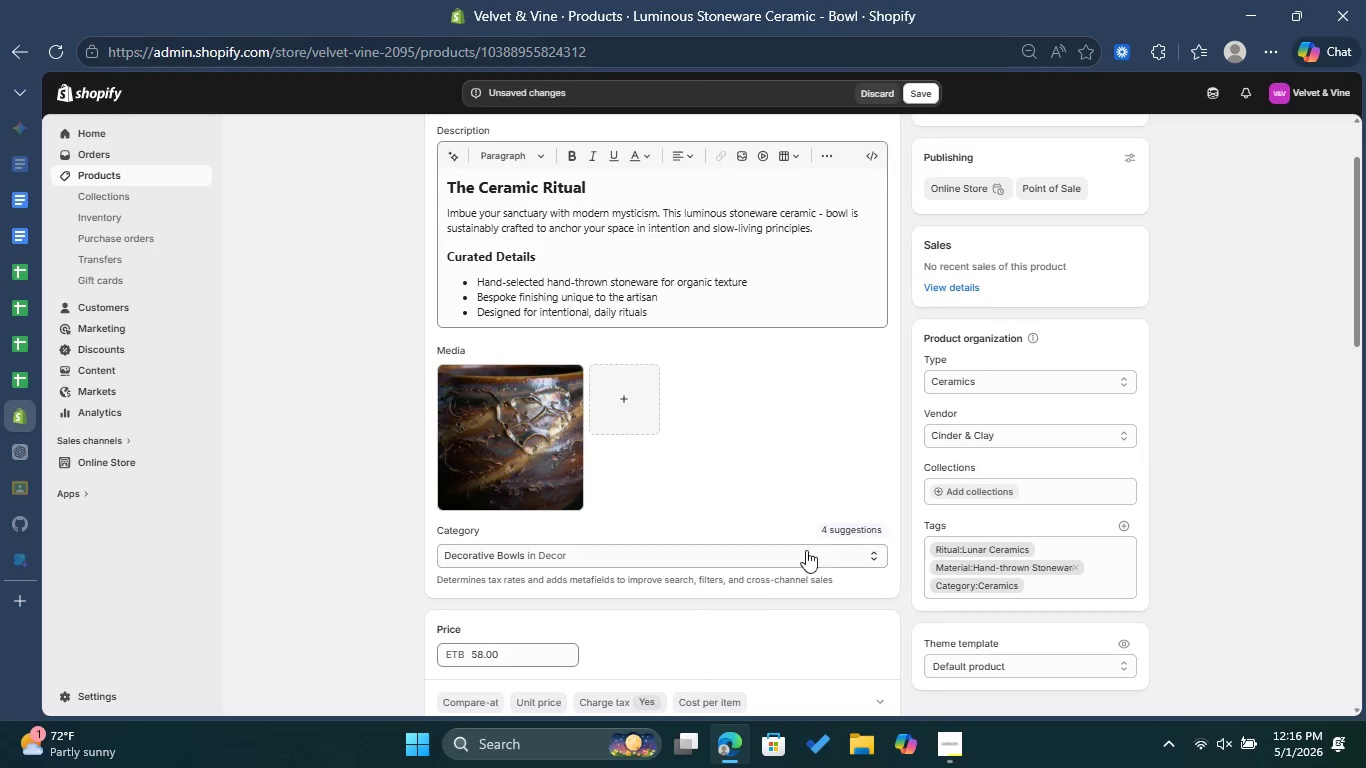 
scroll: coordinate [746, 610], scroll_direction: down, amount: 2.0
 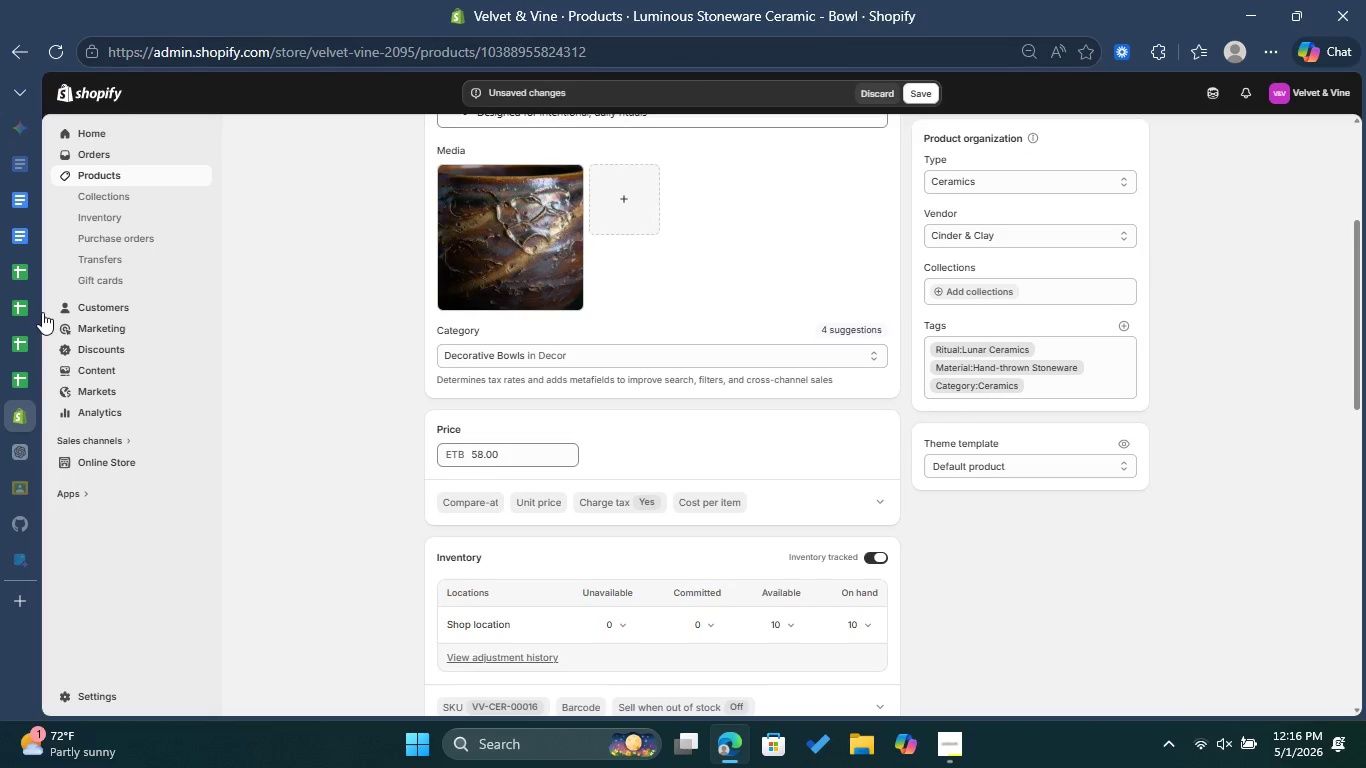 
left_click([28, 307])
 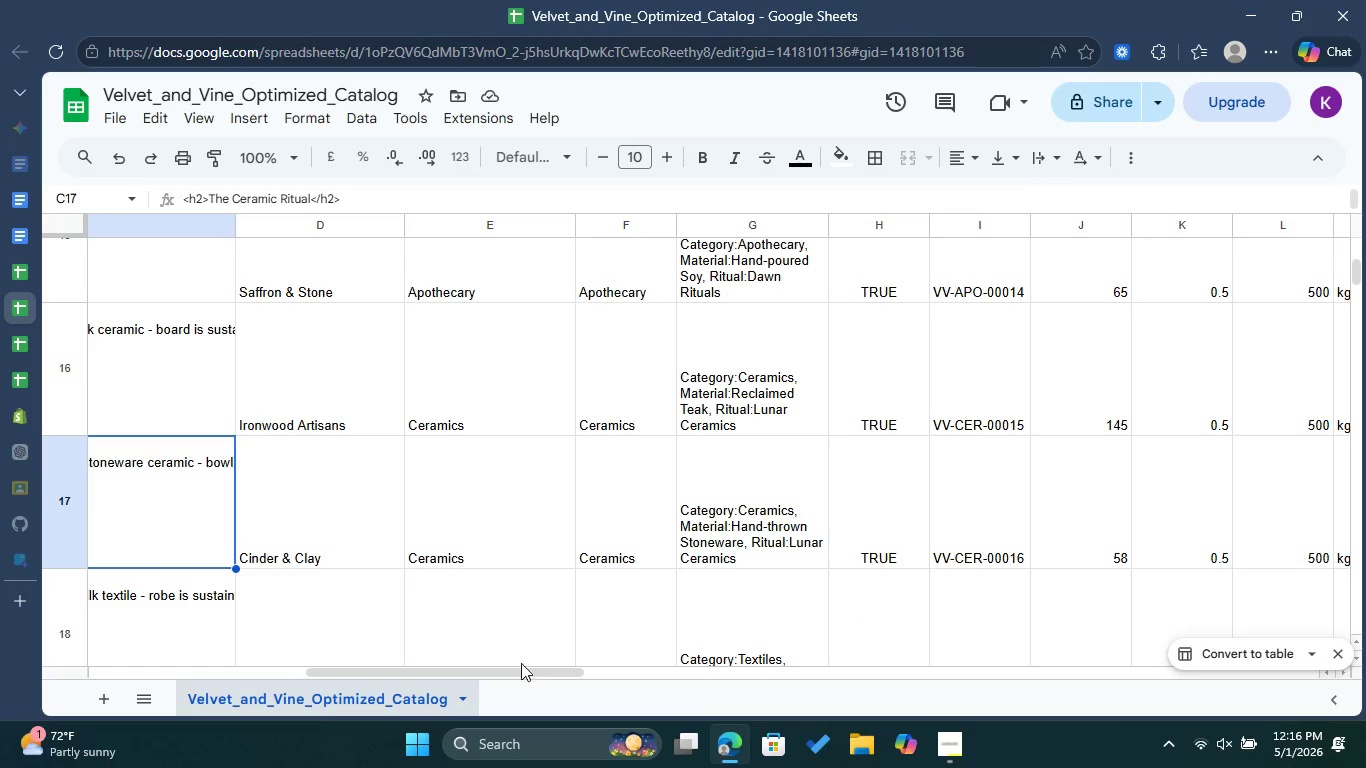 
left_click_drag(start_coordinate=[525, 675], to_coordinate=[623, 672])
 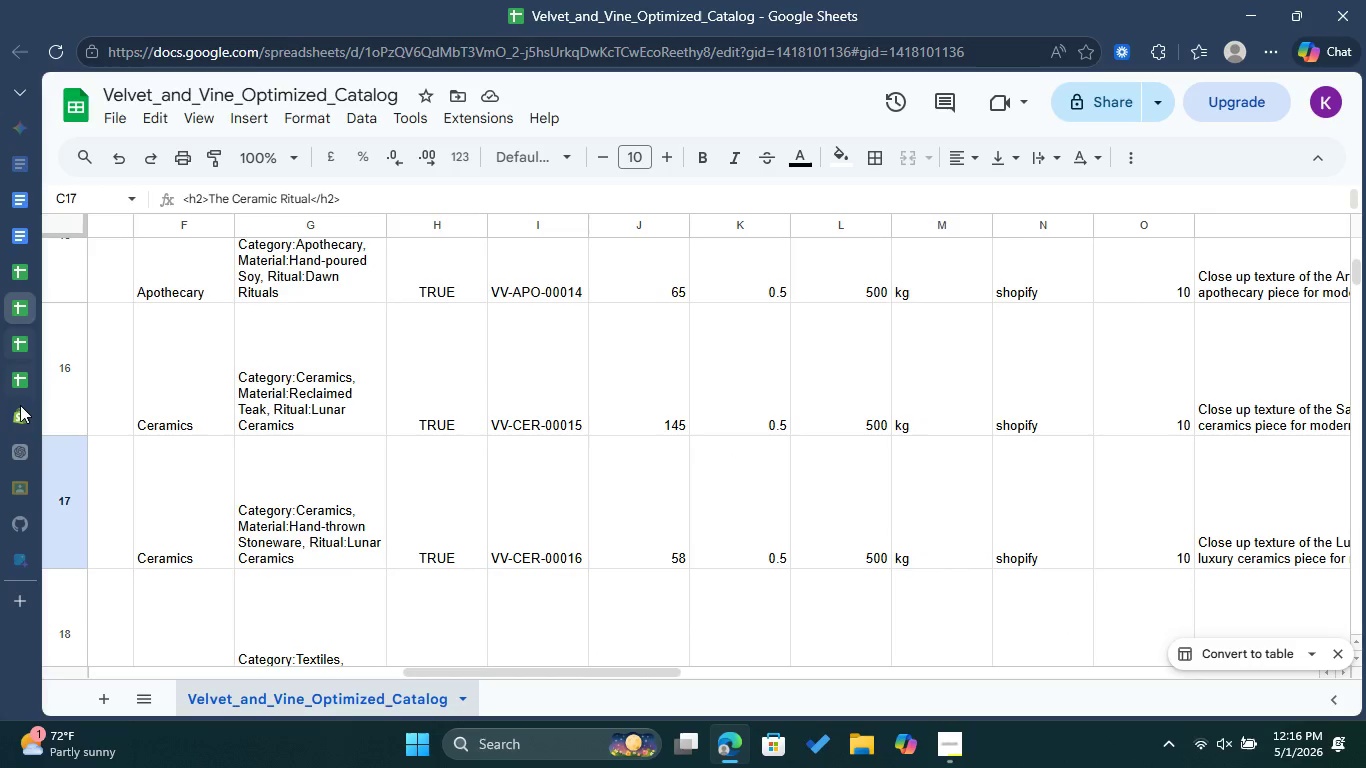 
left_click([20, 405])
 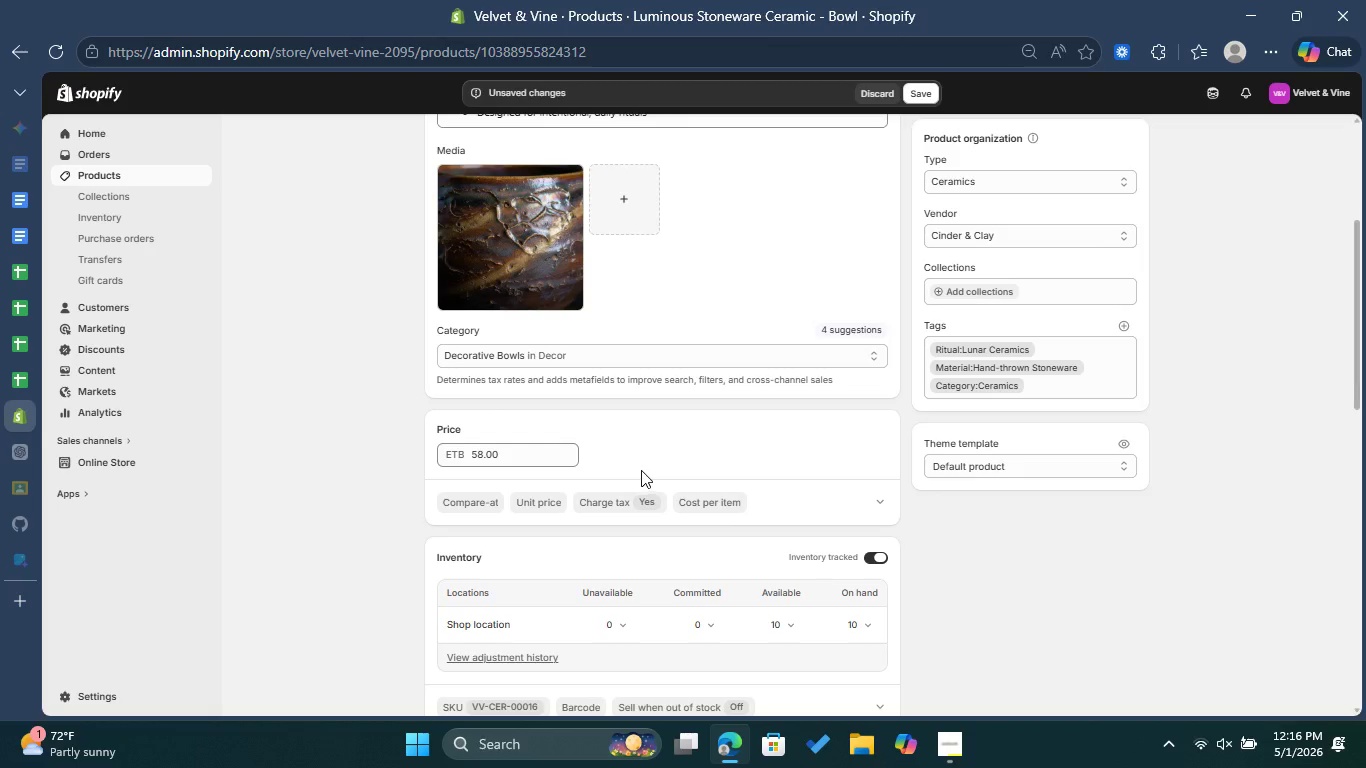 
scroll: coordinate [641, 470], scroll_direction: down, amount: 1.0
 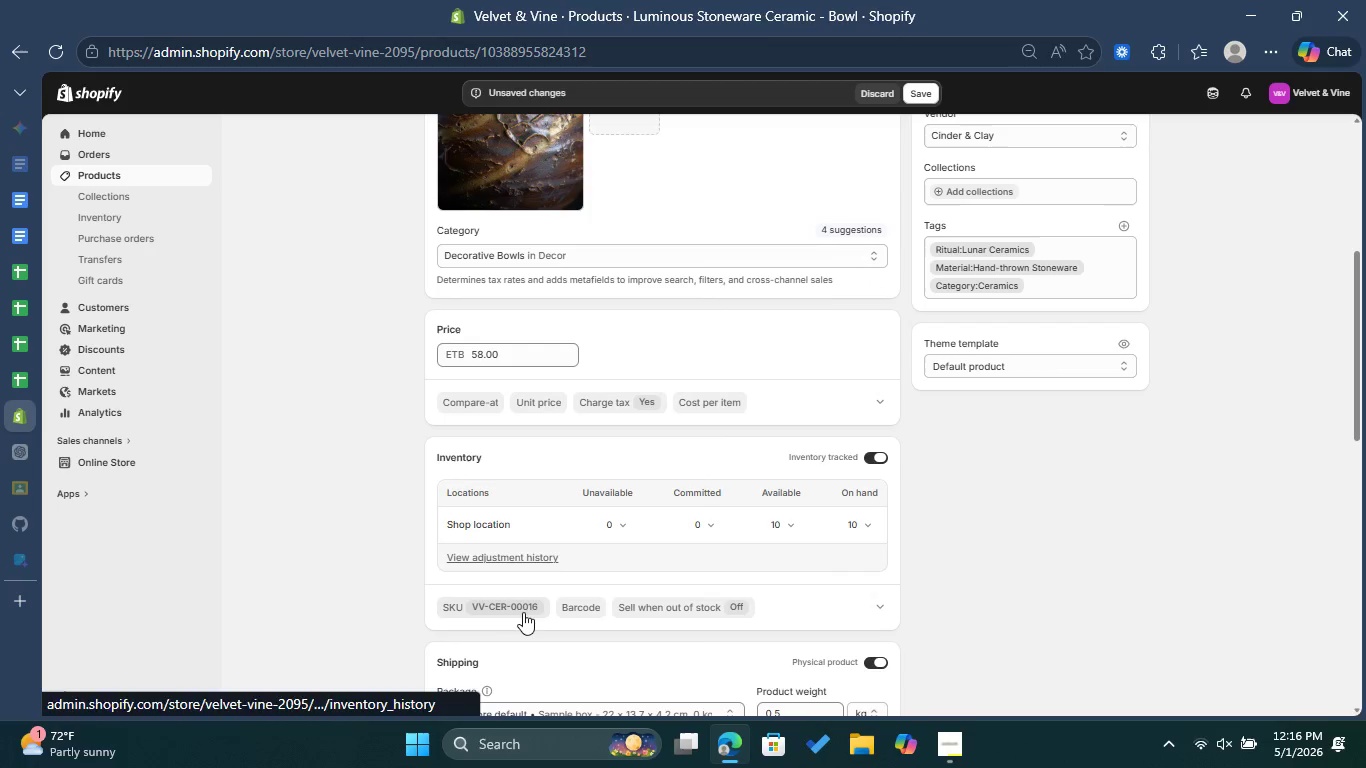 
left_click([16, 311])
 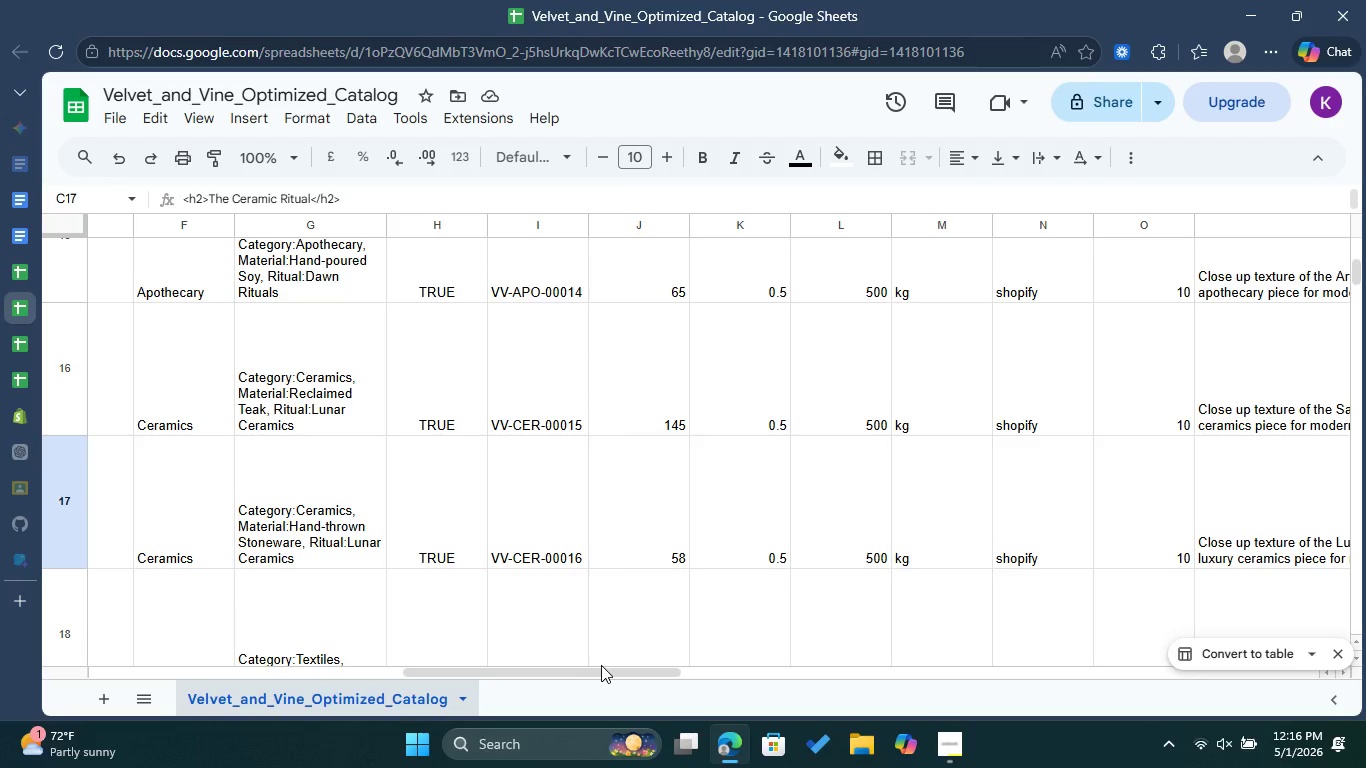 
left_click_drag(start_coordinate=[607, 664], to_coordinate=[638, 666])
 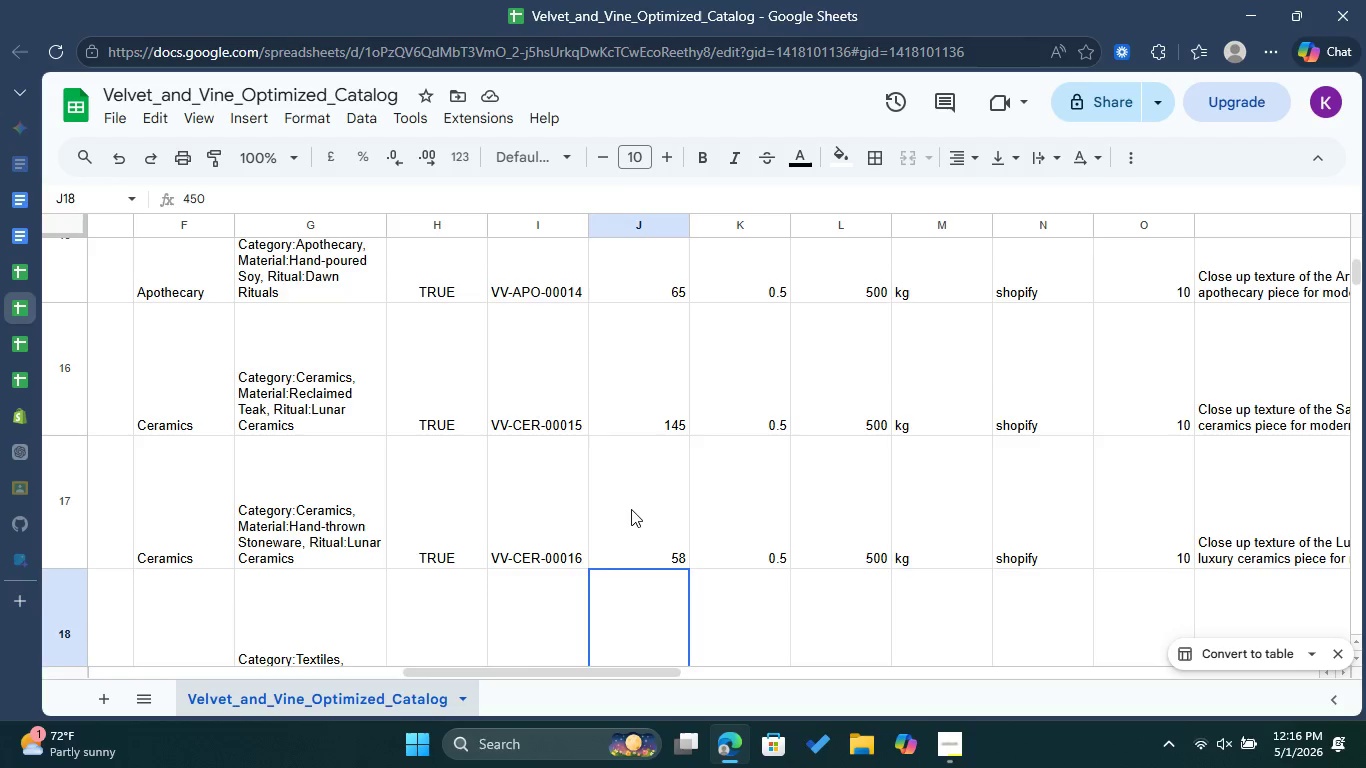 
left_click([631, 507])
 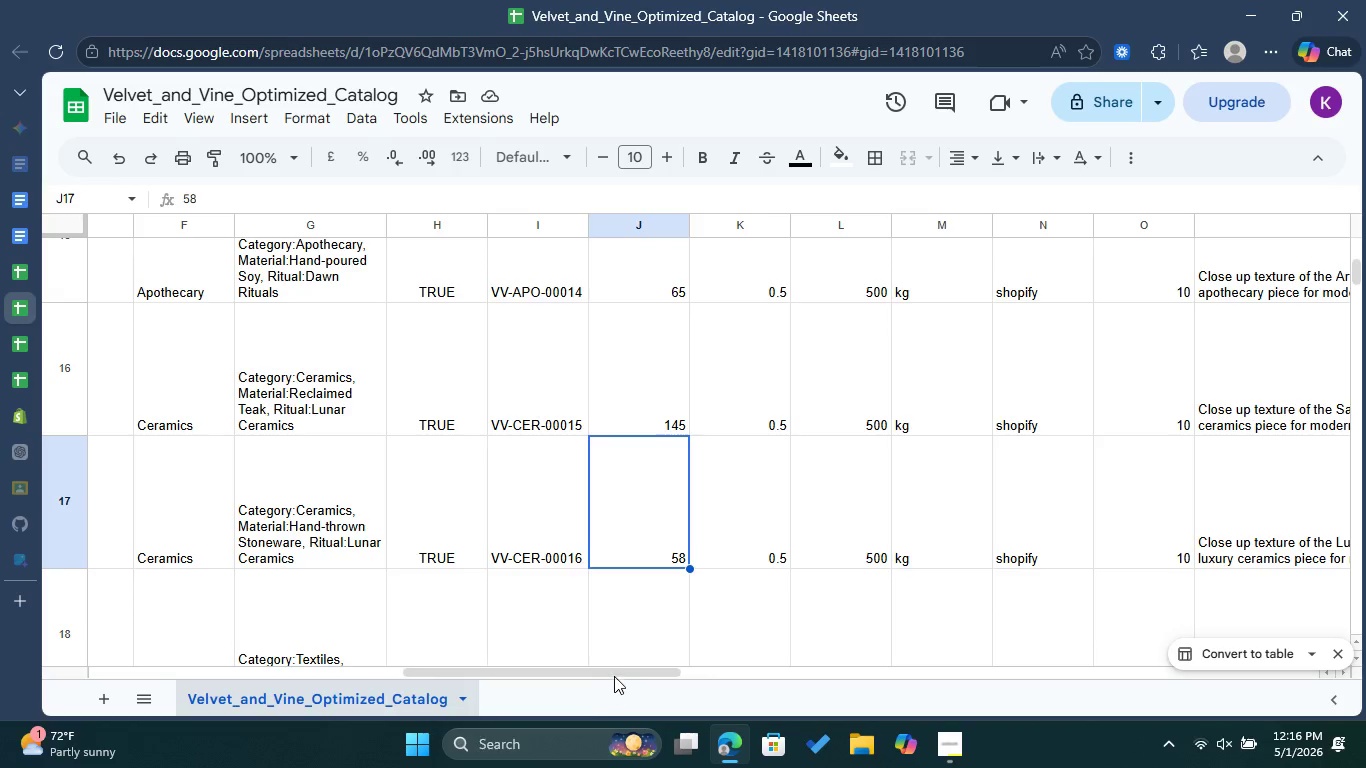 
left_click_drag(start_coordinate=[620, 671], to_coordinate=[748, 678])
 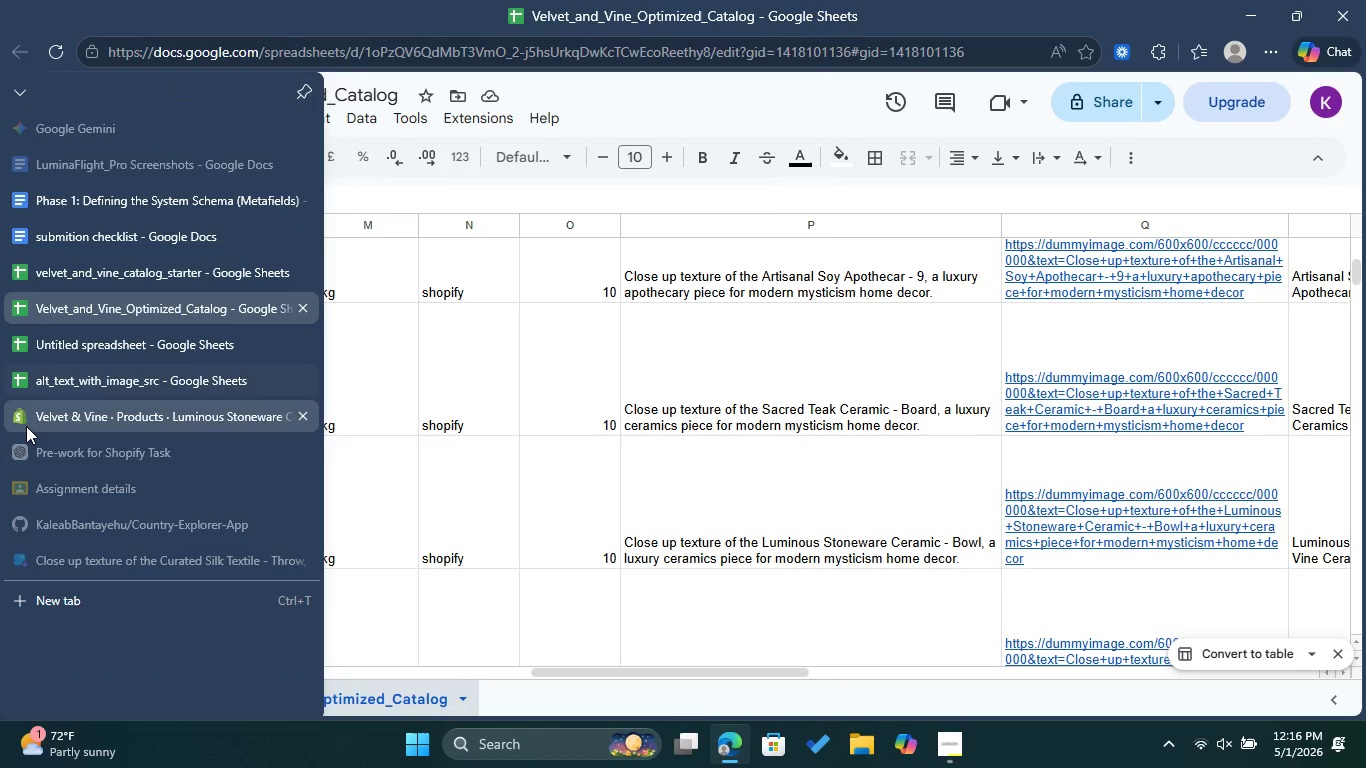 
left_click([26, 426])
 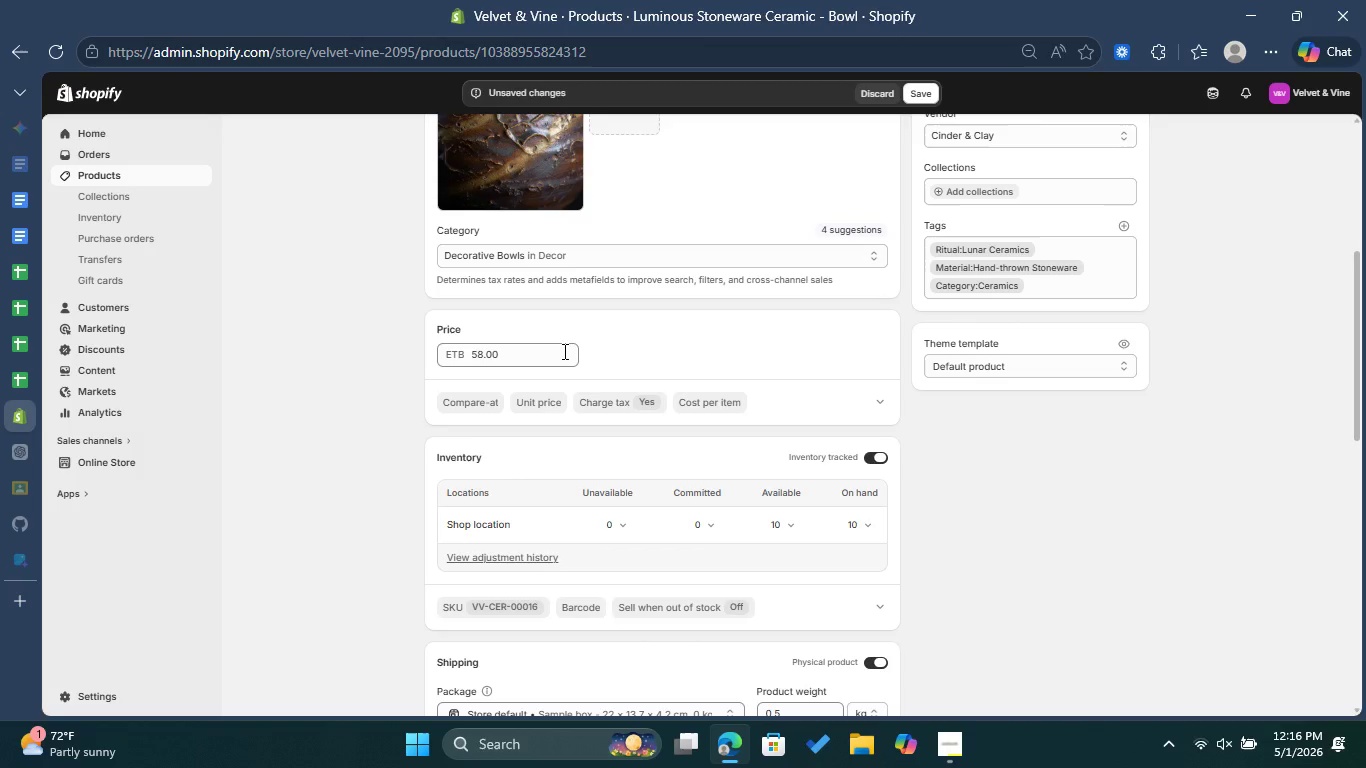 
scroll: coordinate [563, 351], scroll_direction: up, amount: 1.0
 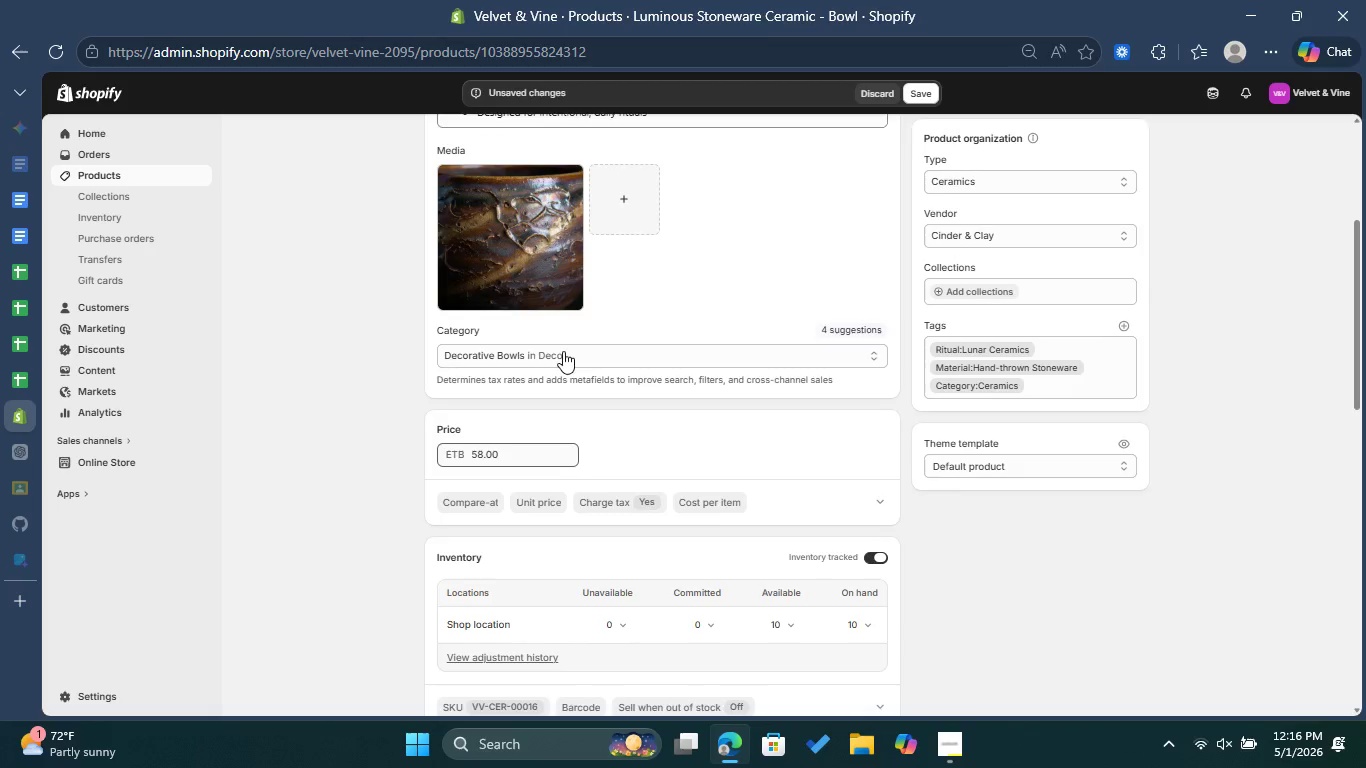 
scroll: coordinate [568, 362], scroll_direction: down, amount: 4.0
 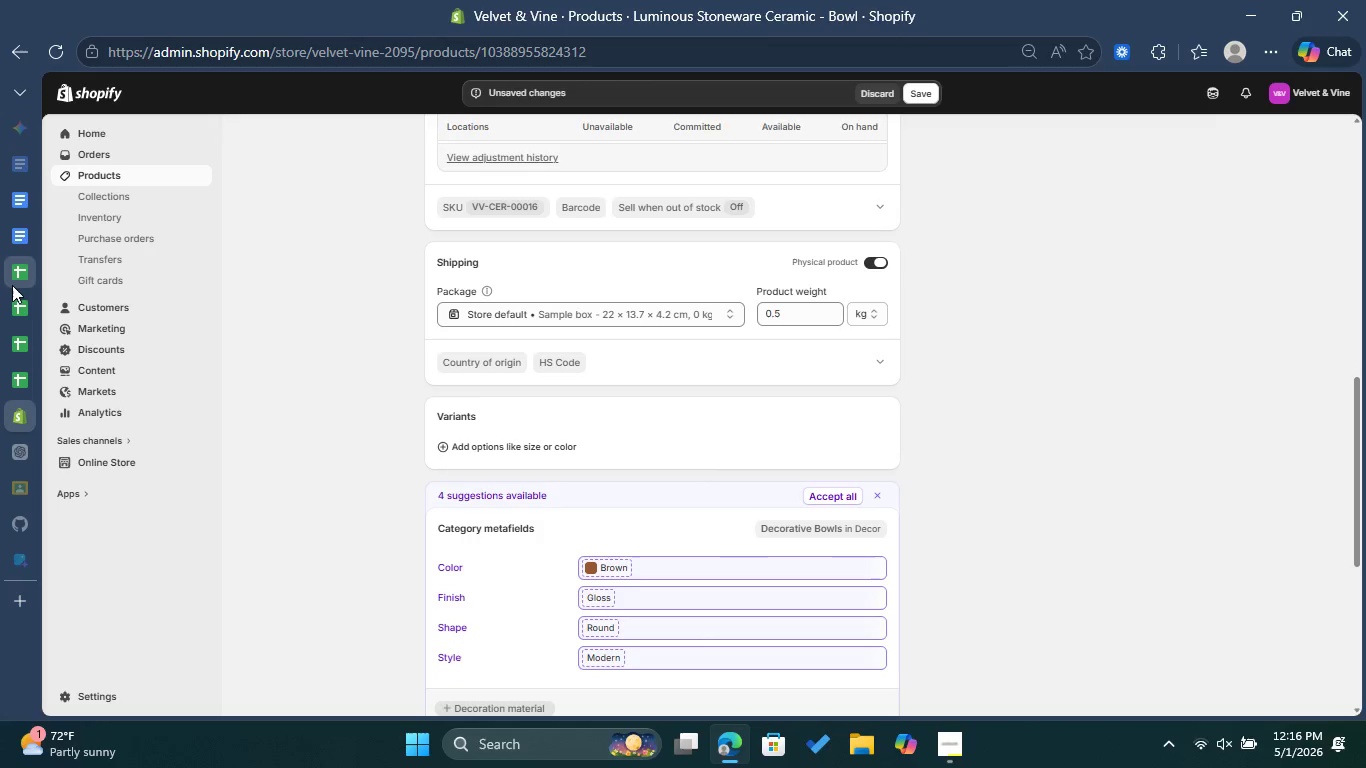 
left_click([20, 301])
 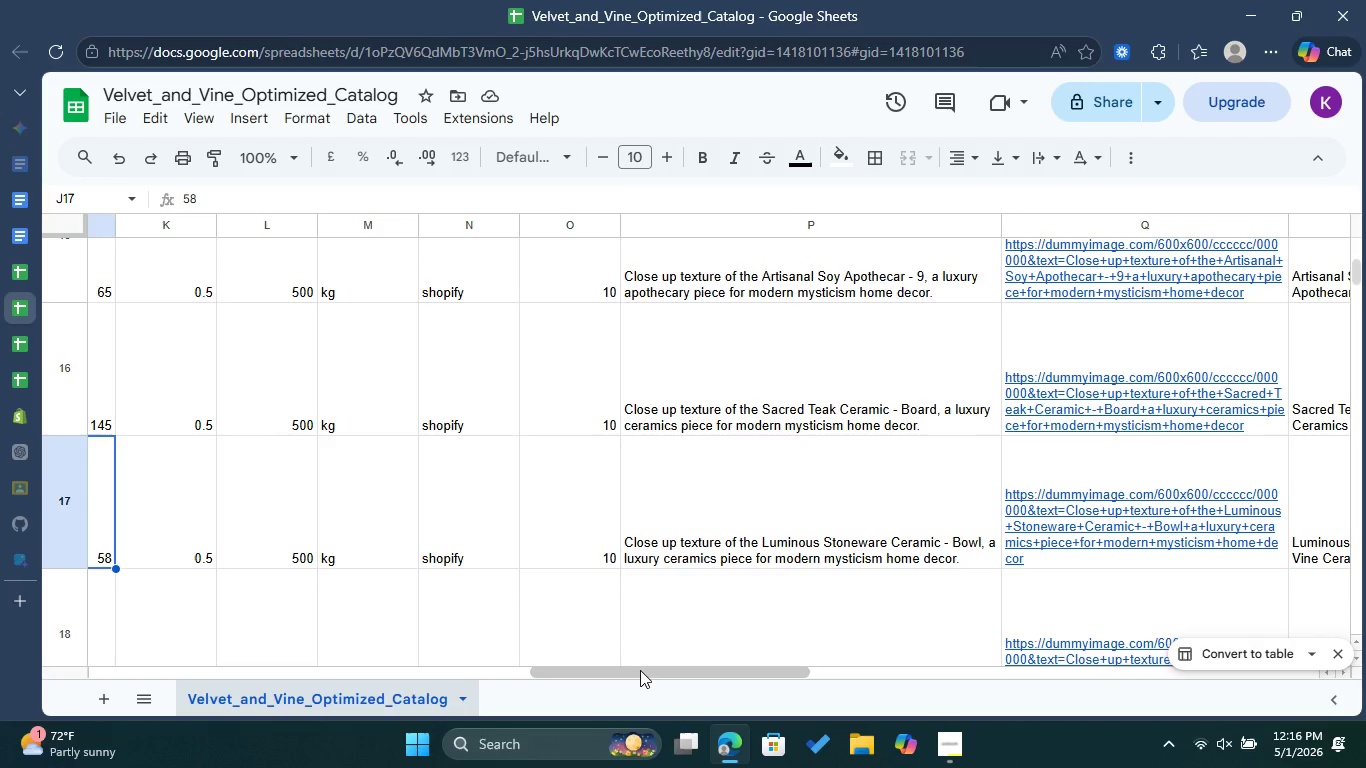 
left_click_drag(start_coordinate=[640, 671], to_coordinate=[777, 674])
 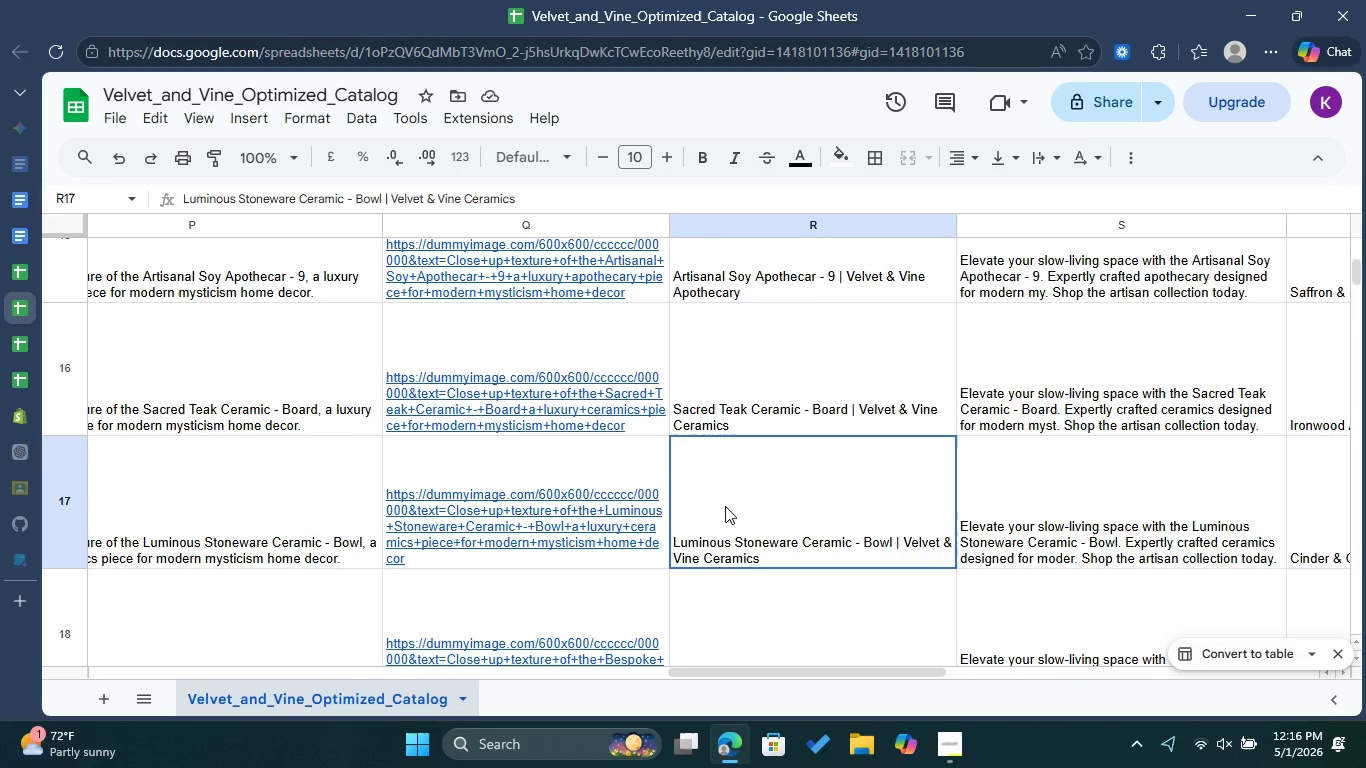 
left_click([725, 506])
 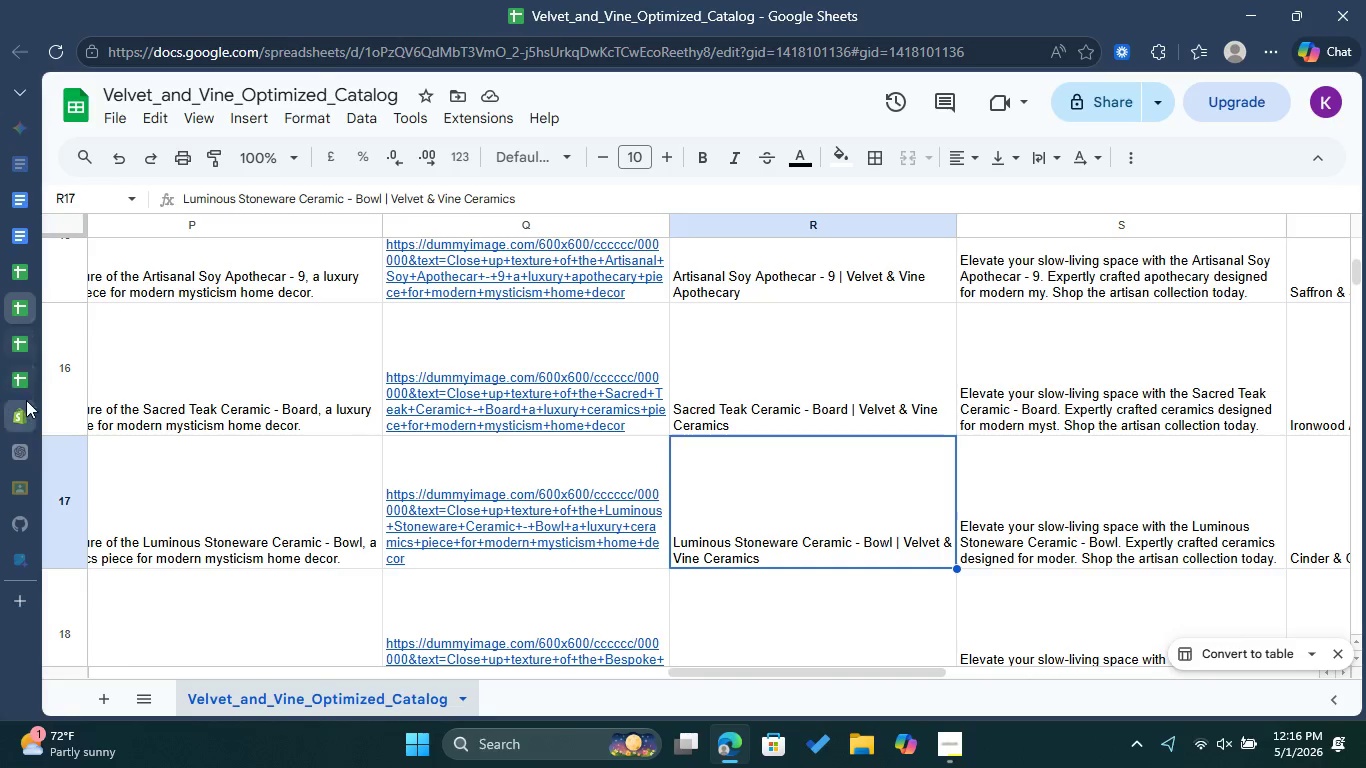 
left_click([26, 401])
 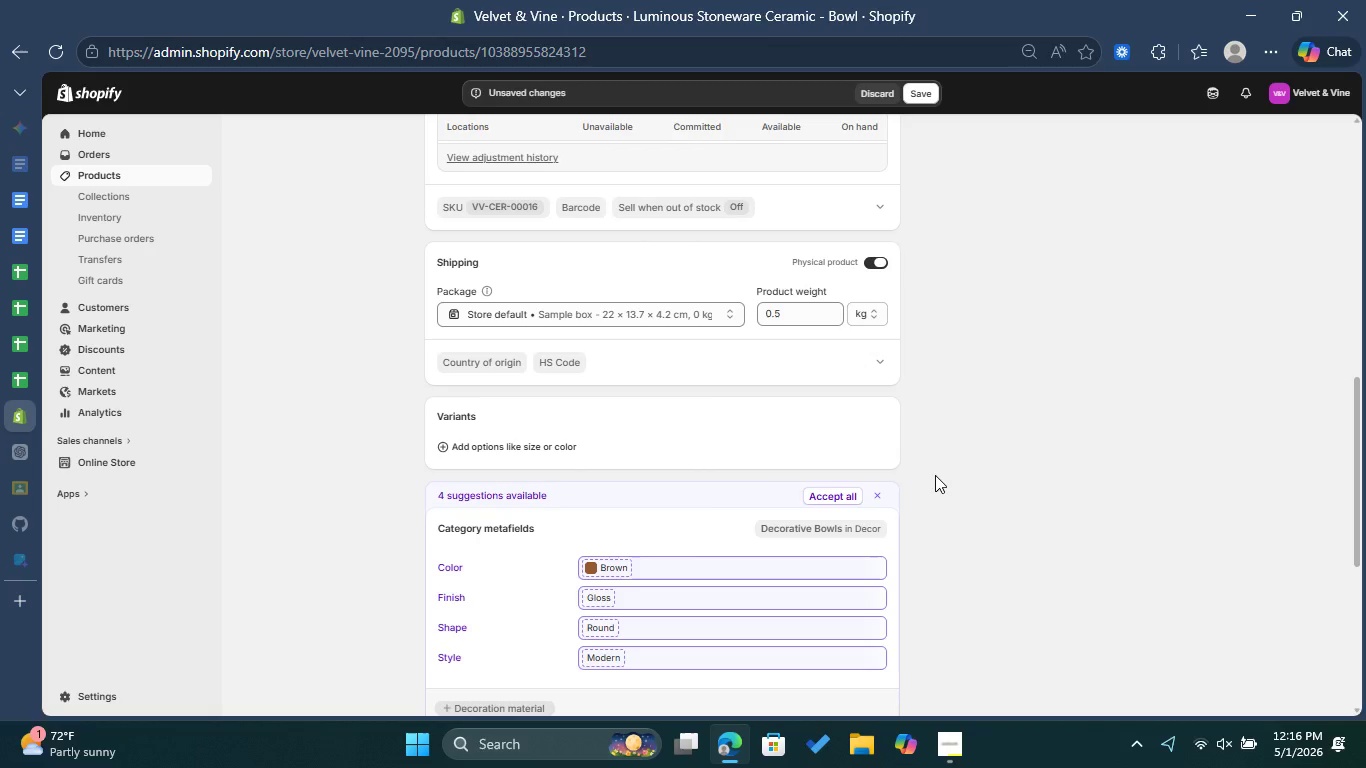 
scroll: coordinate [936, 475], scroll_direction: down, amount: 4.0
 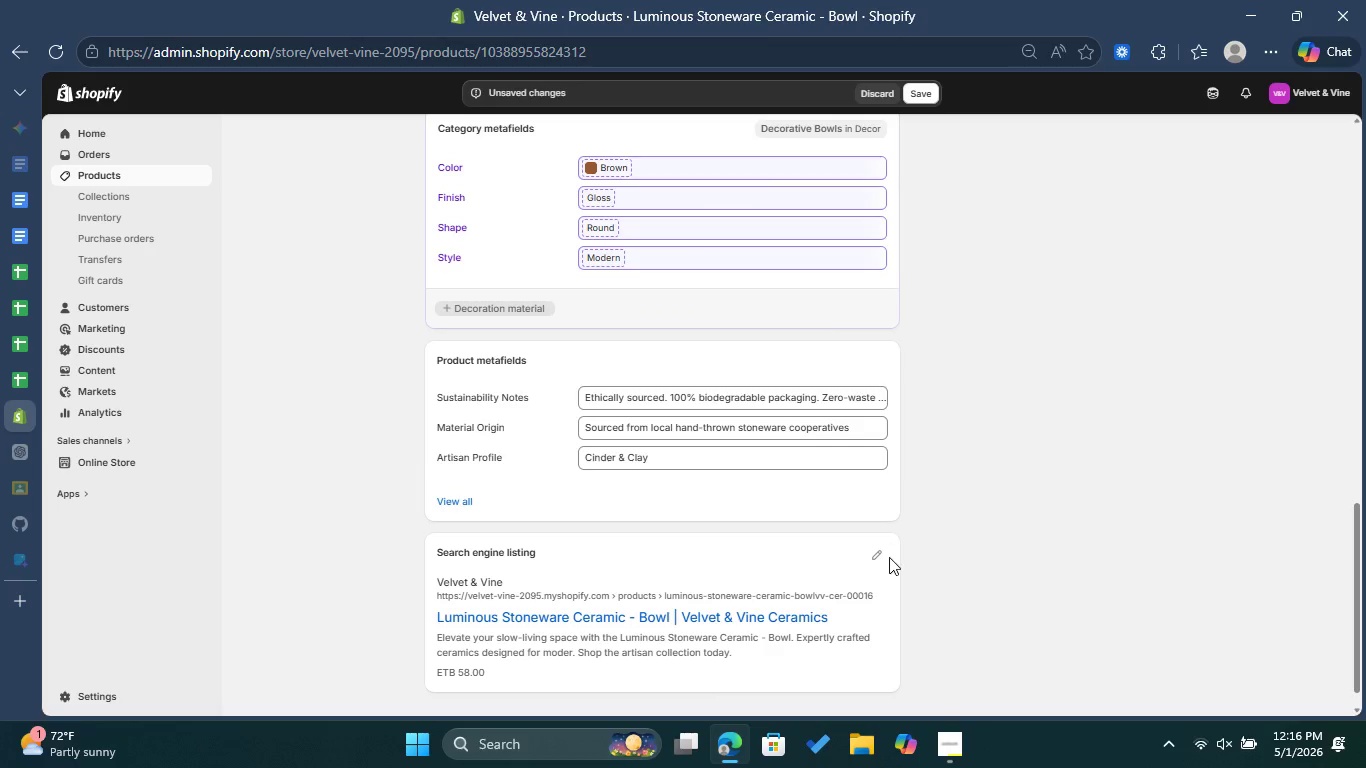 
left_click([886, 560])
 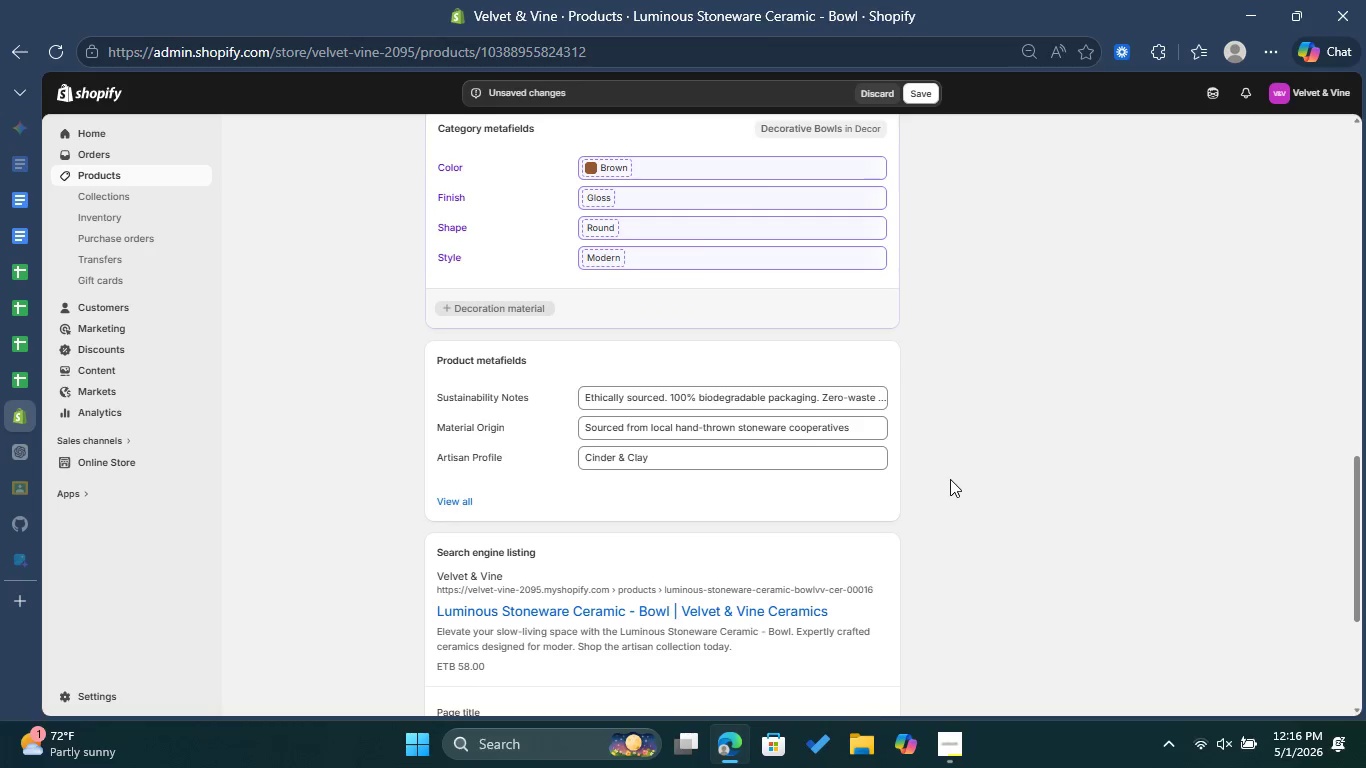 
scroll: coordinate [950, 478], scroll_direction: down, amount: 3.0
 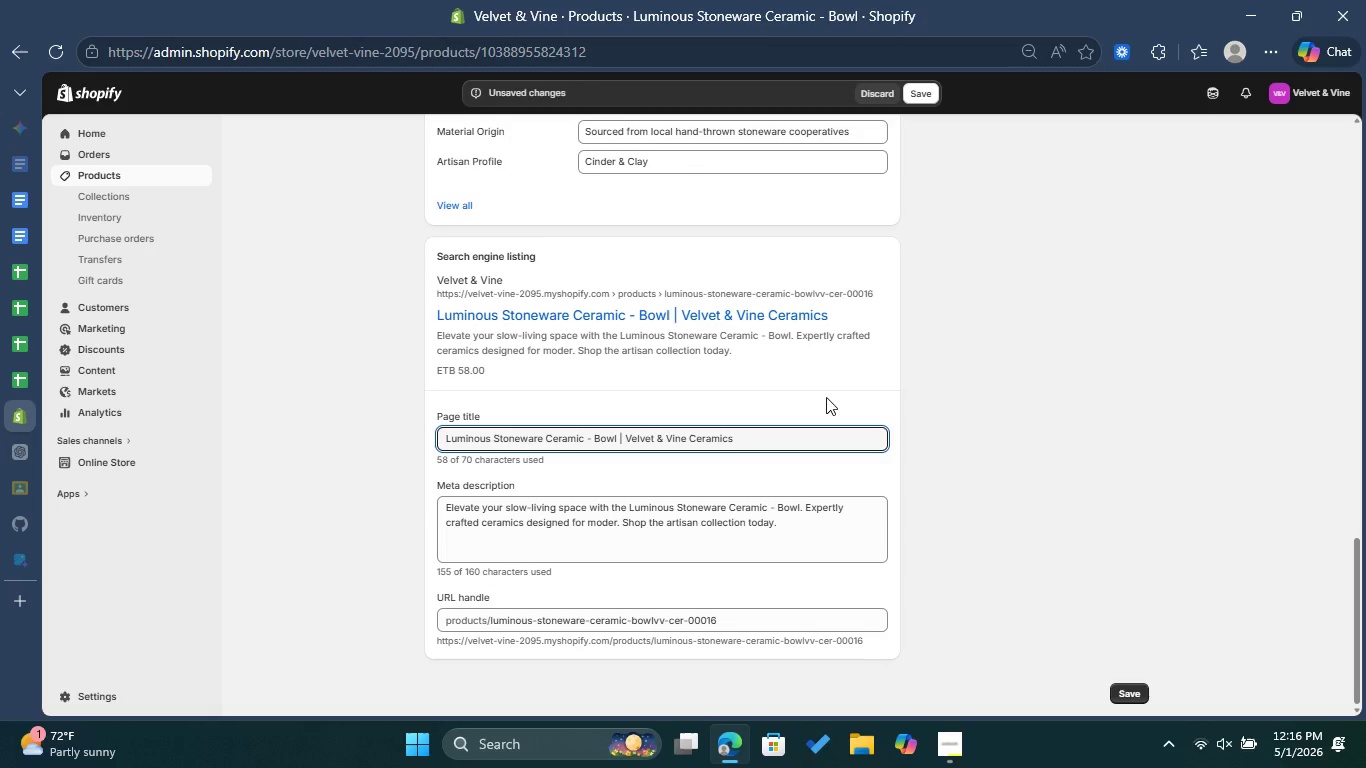 
left_click([25, 299])
 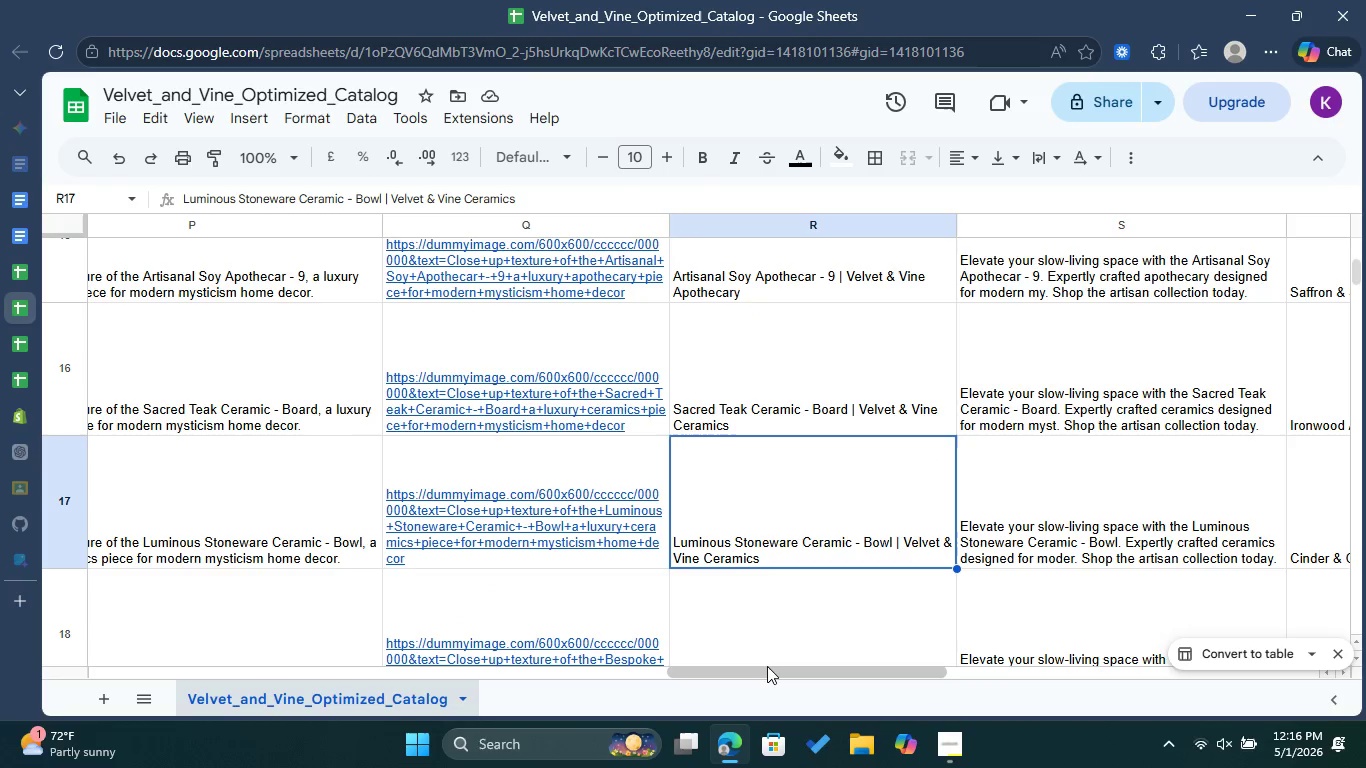 
left_click_drag(start_coordinate=[768, 666], to_coordinate=[56, 604])
 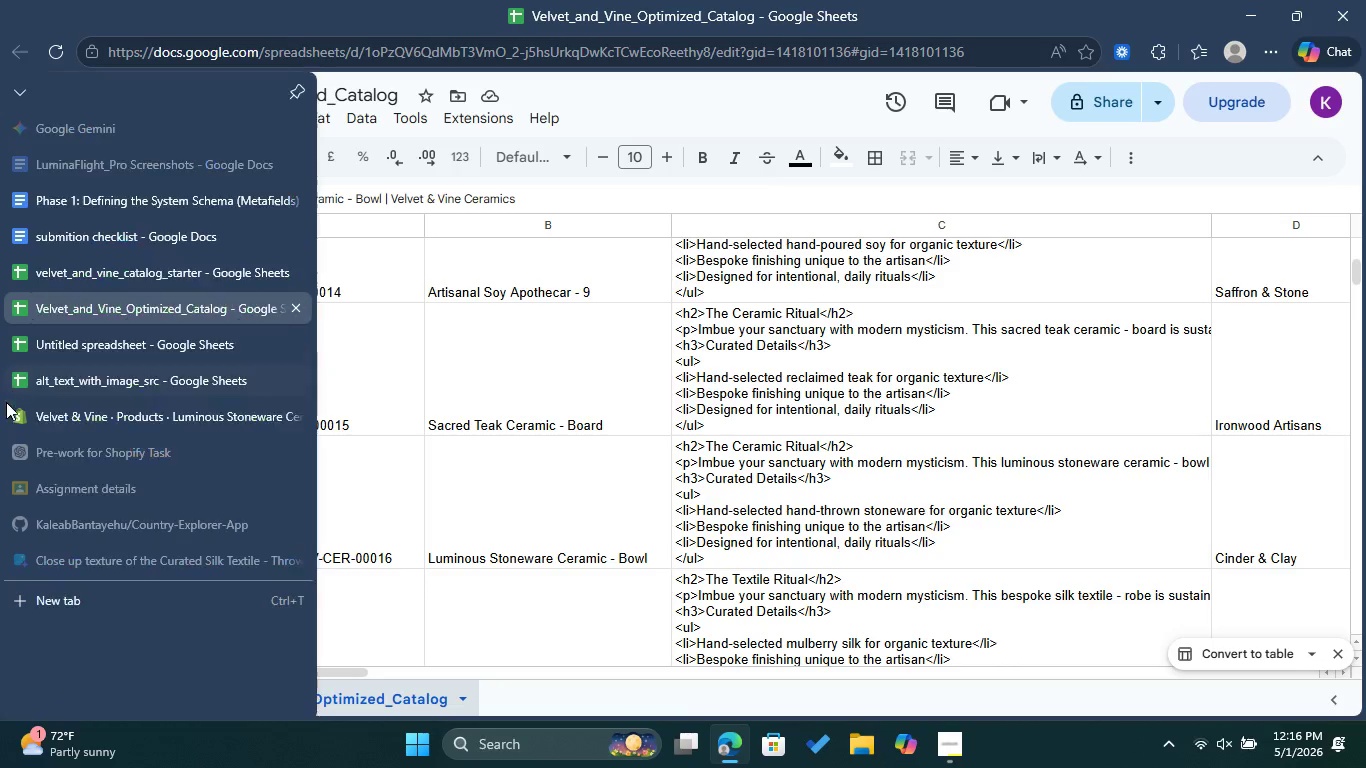 
left_click([11, 412])
 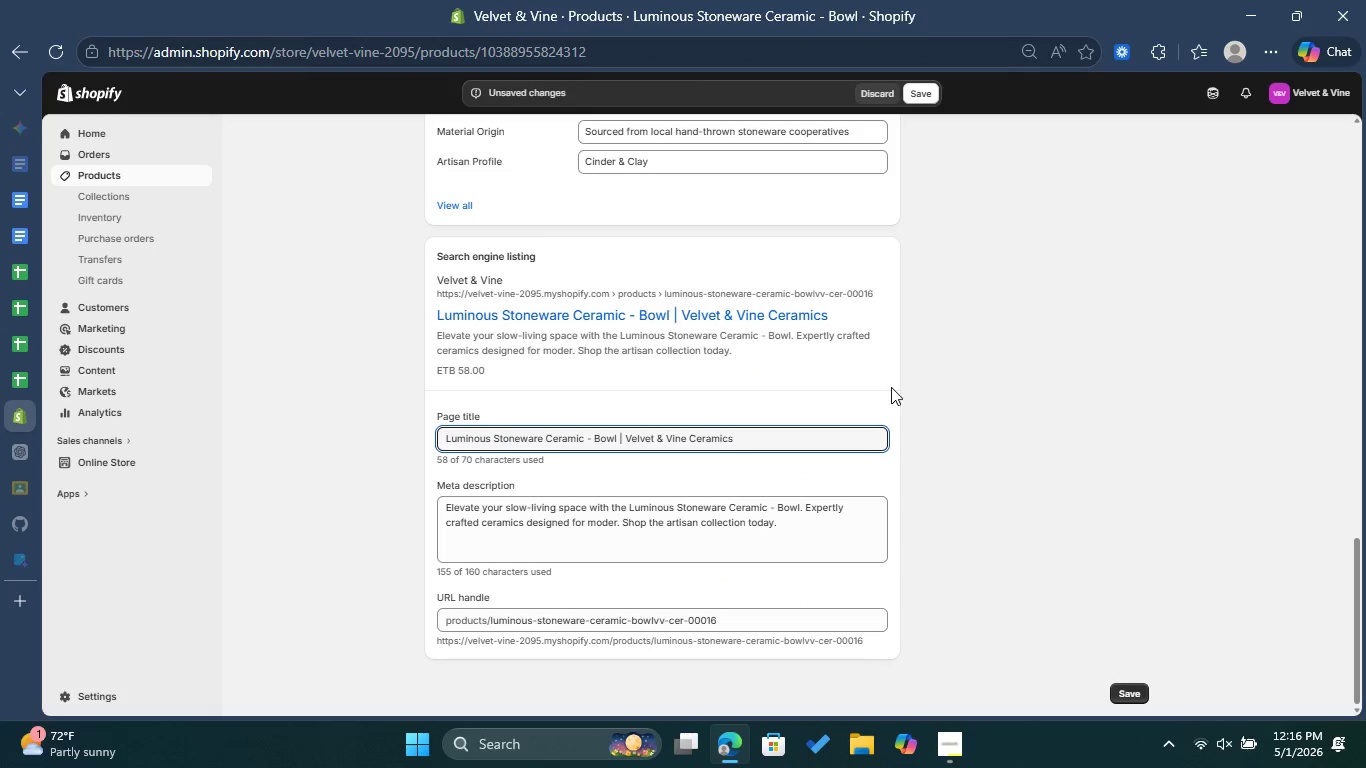 
scroll: coordinate [892, 386], scroll_direction: up, amount: 1.0
 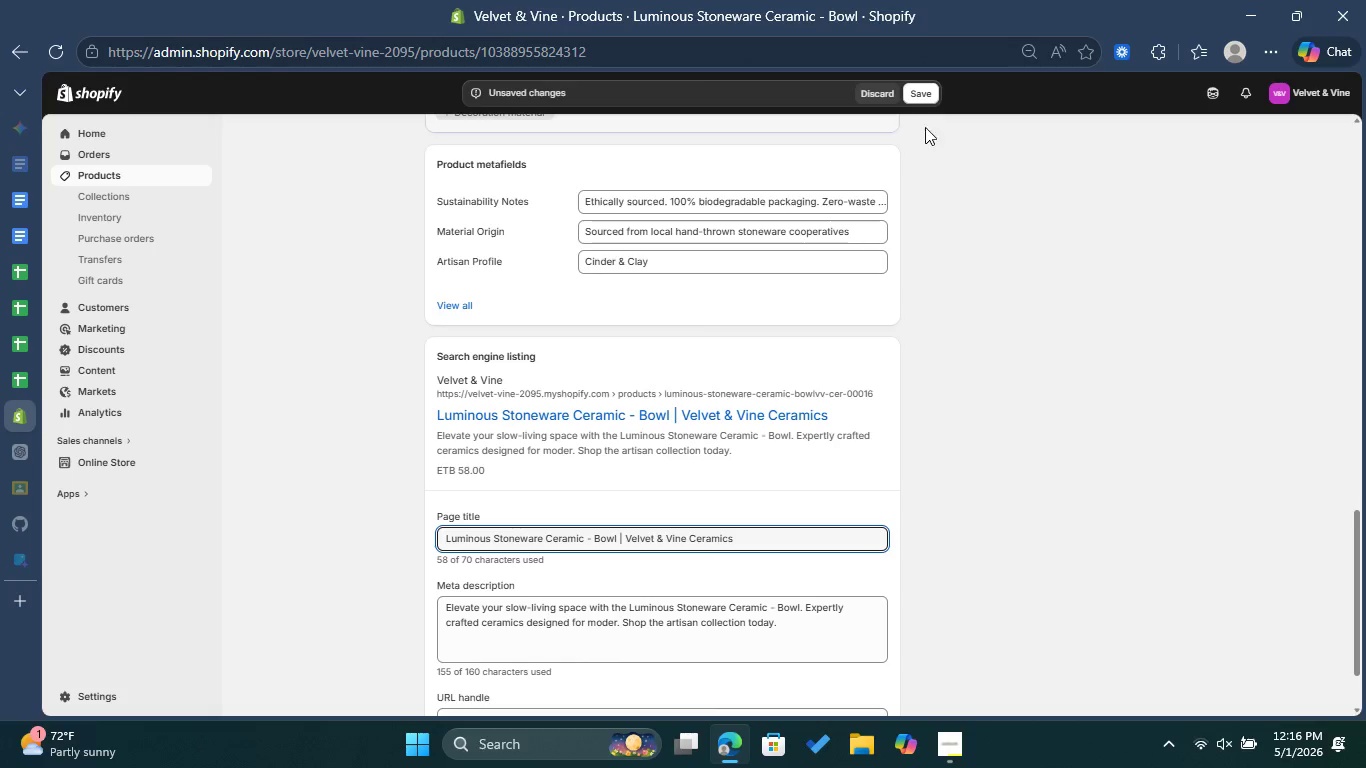 
left_click([930, 96])
 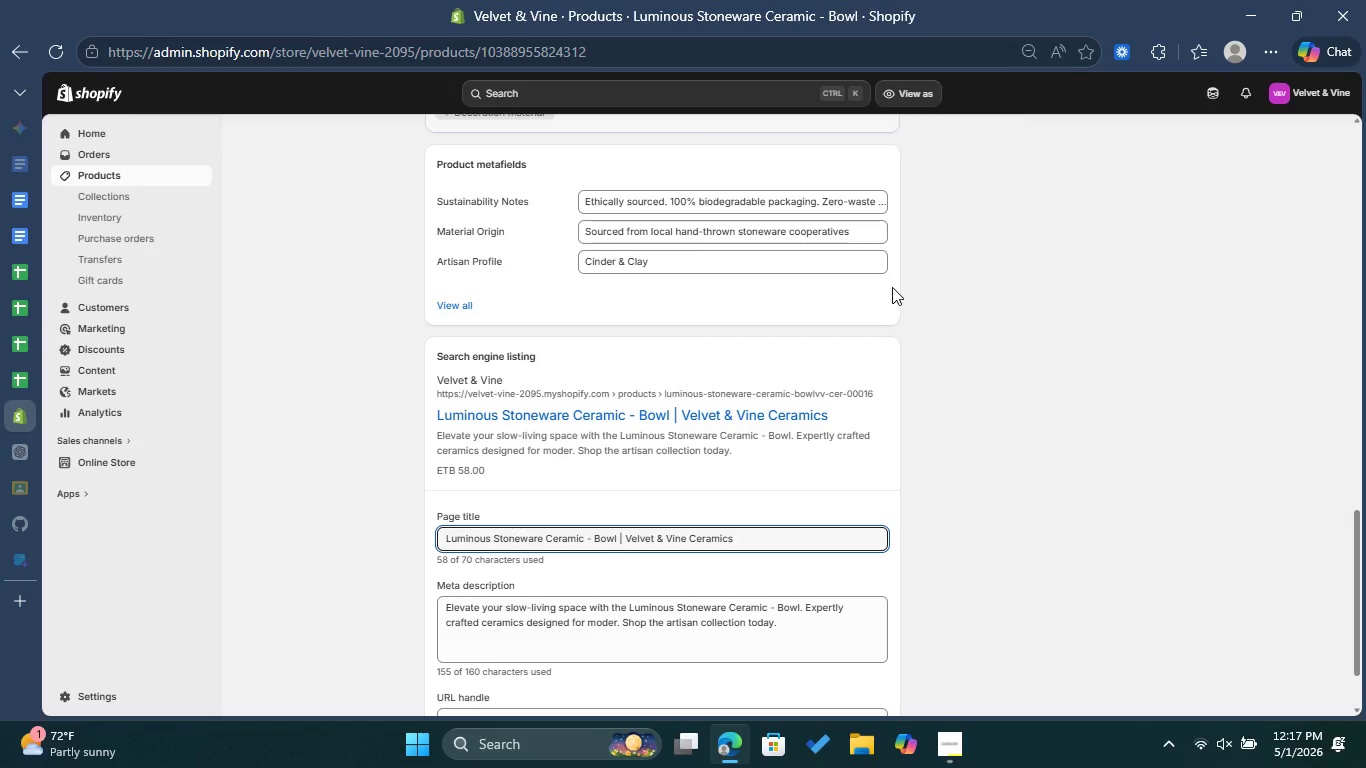 
wait(32.75)
 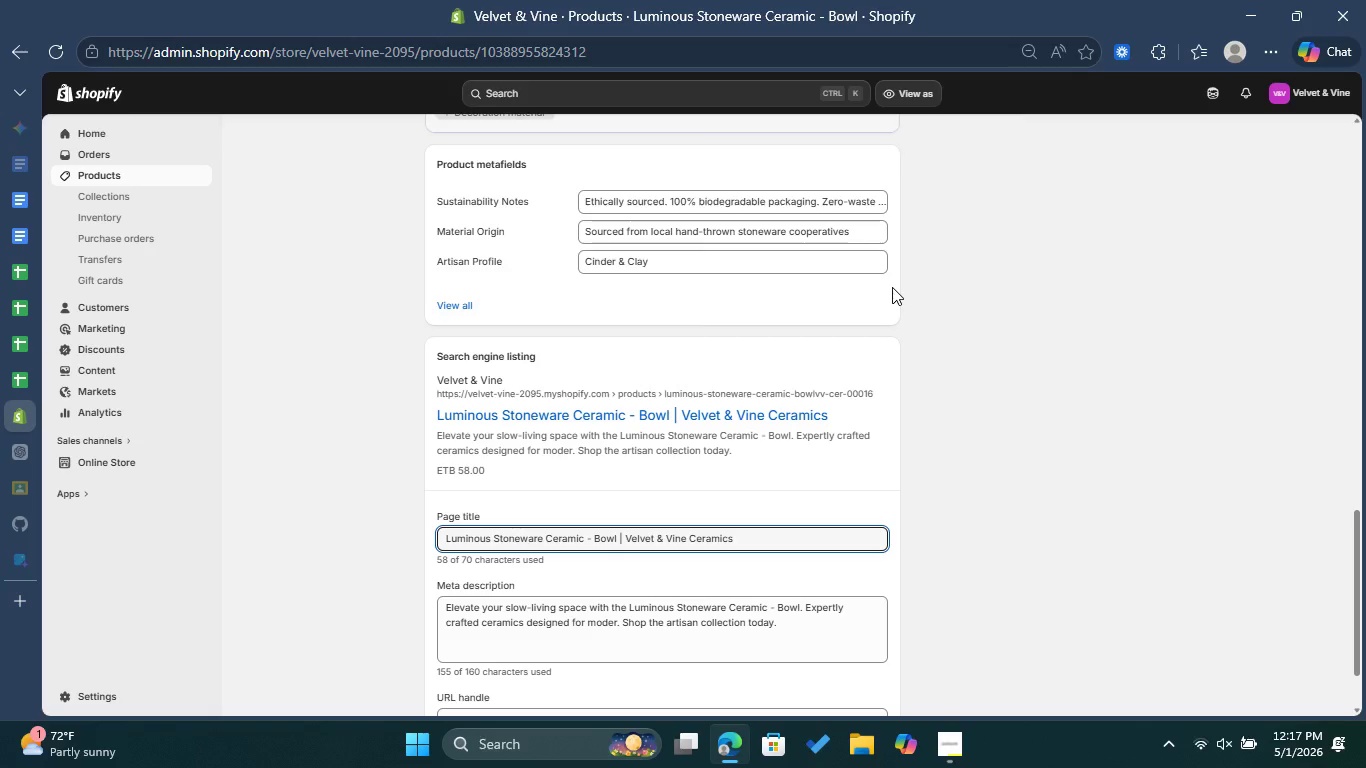 
scroll: coordinate [892, 285], scroll_direction: up, amount: 15.0
 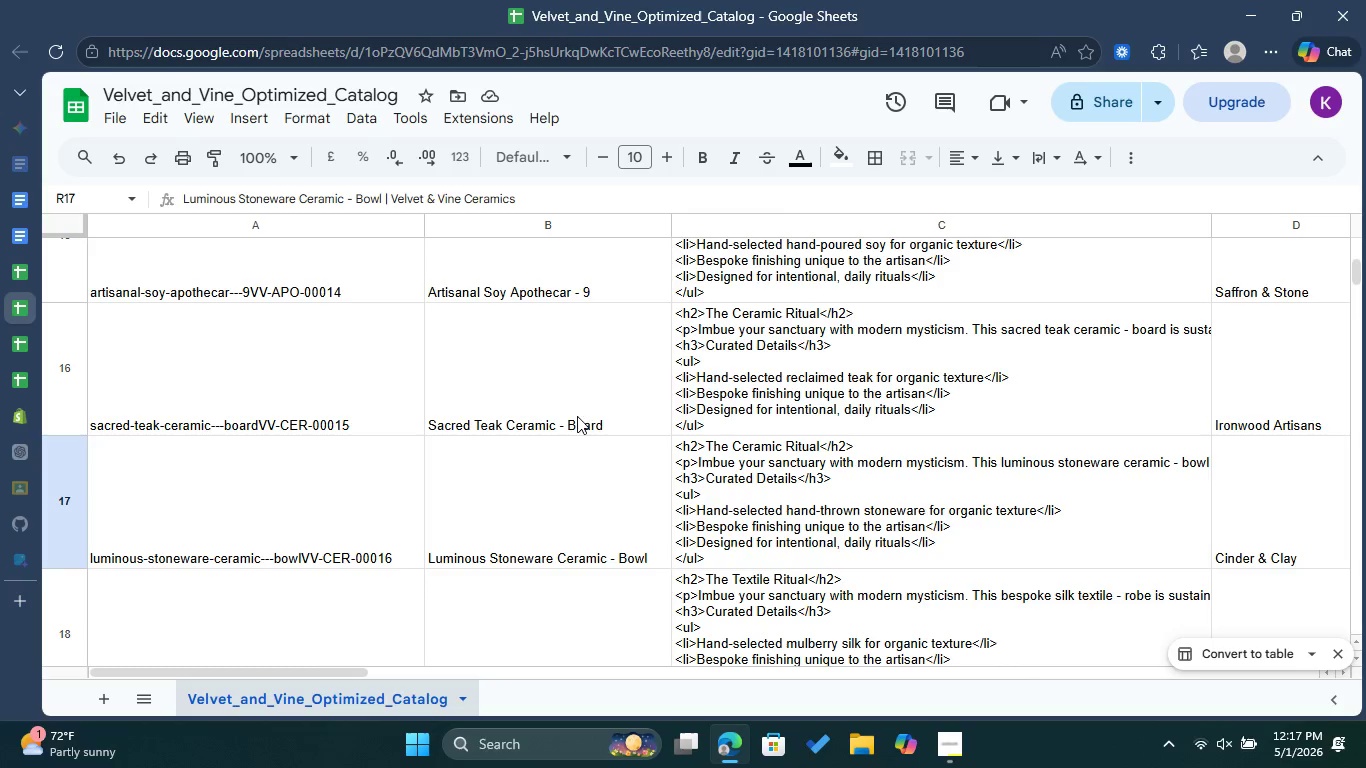 
wait(5.04)
 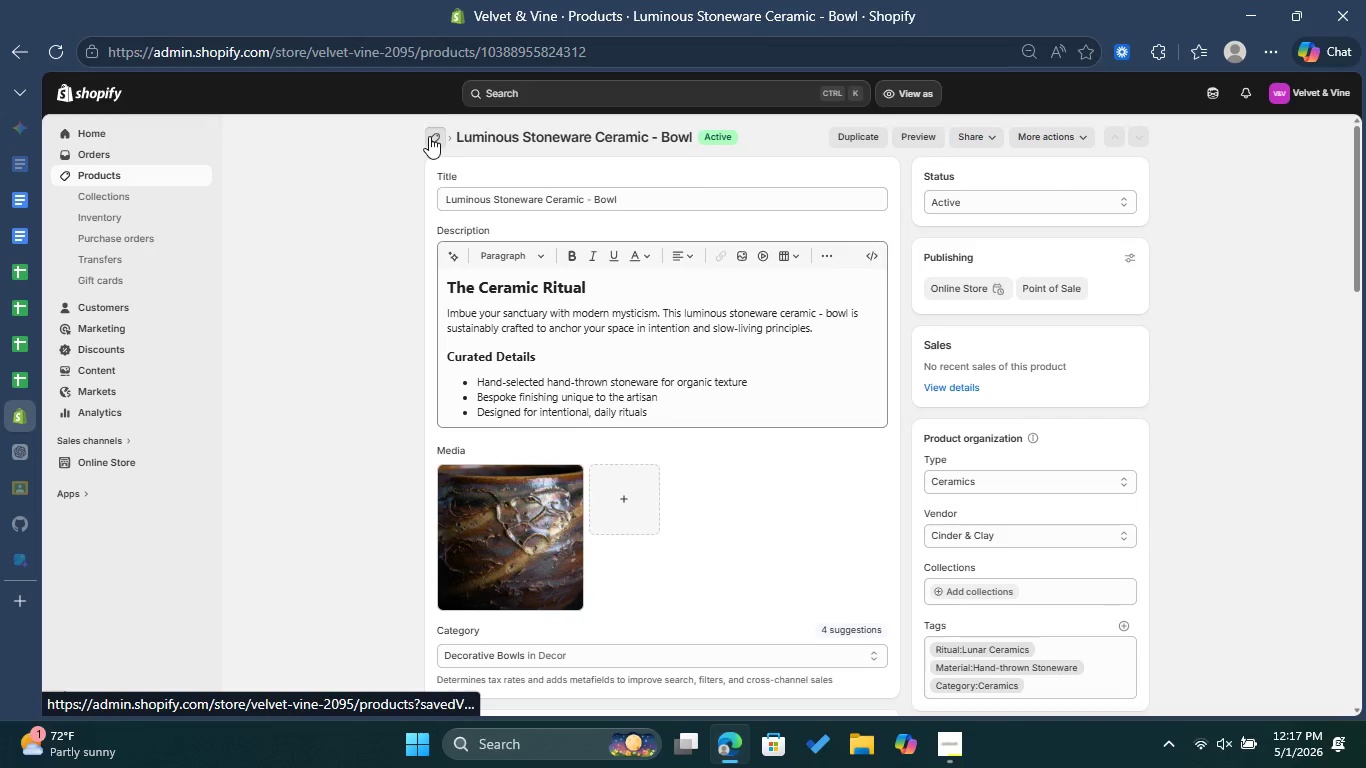 
scroll: coordinate [592, 514], scroll_direction: down, amount: 1.0
 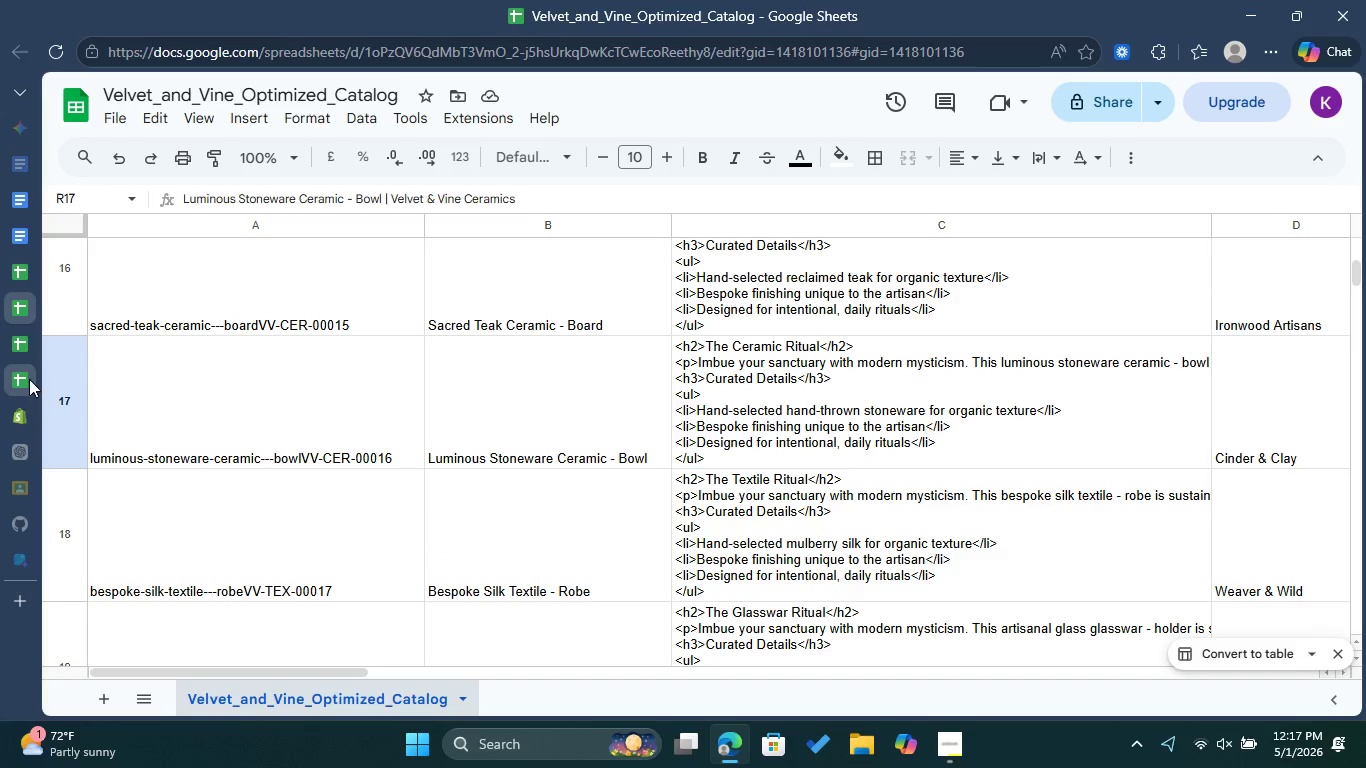 
left_click([21, 409])
 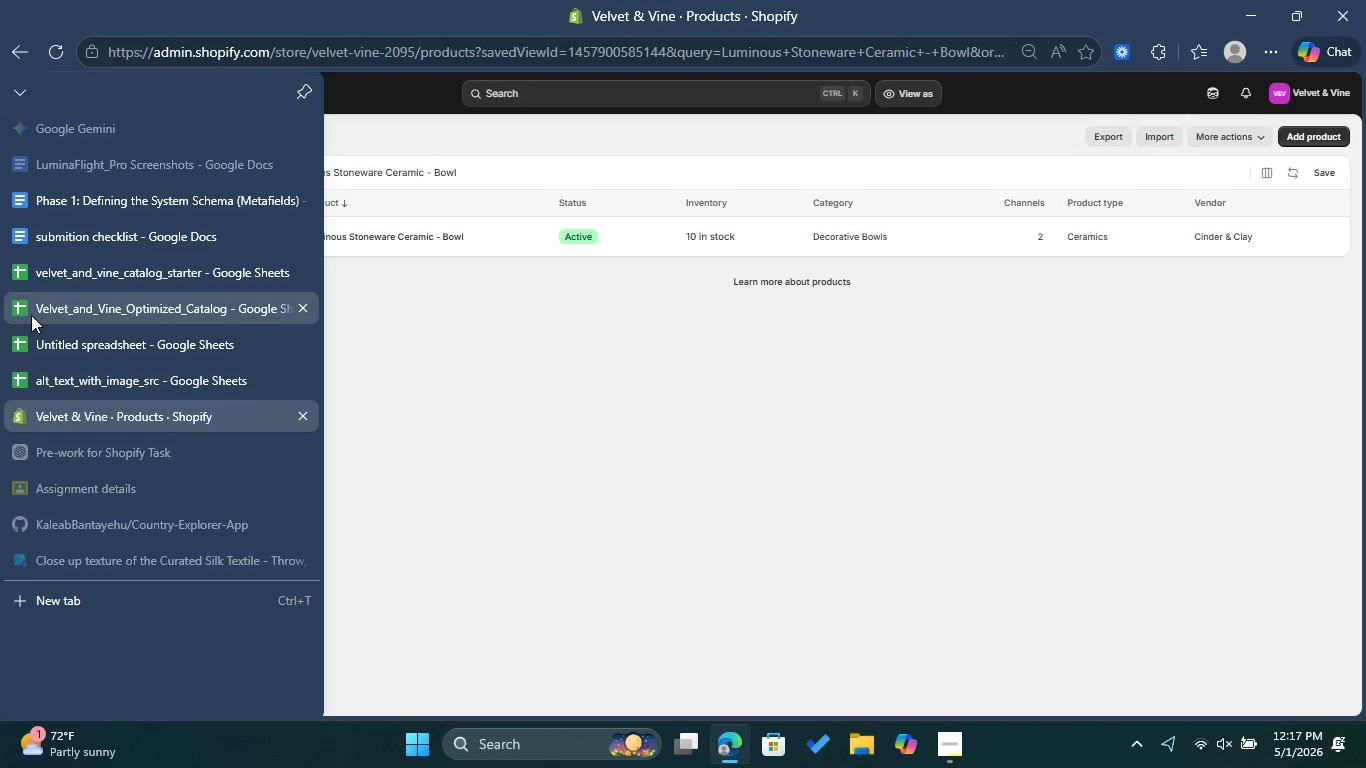 
left_click([31, 314])
 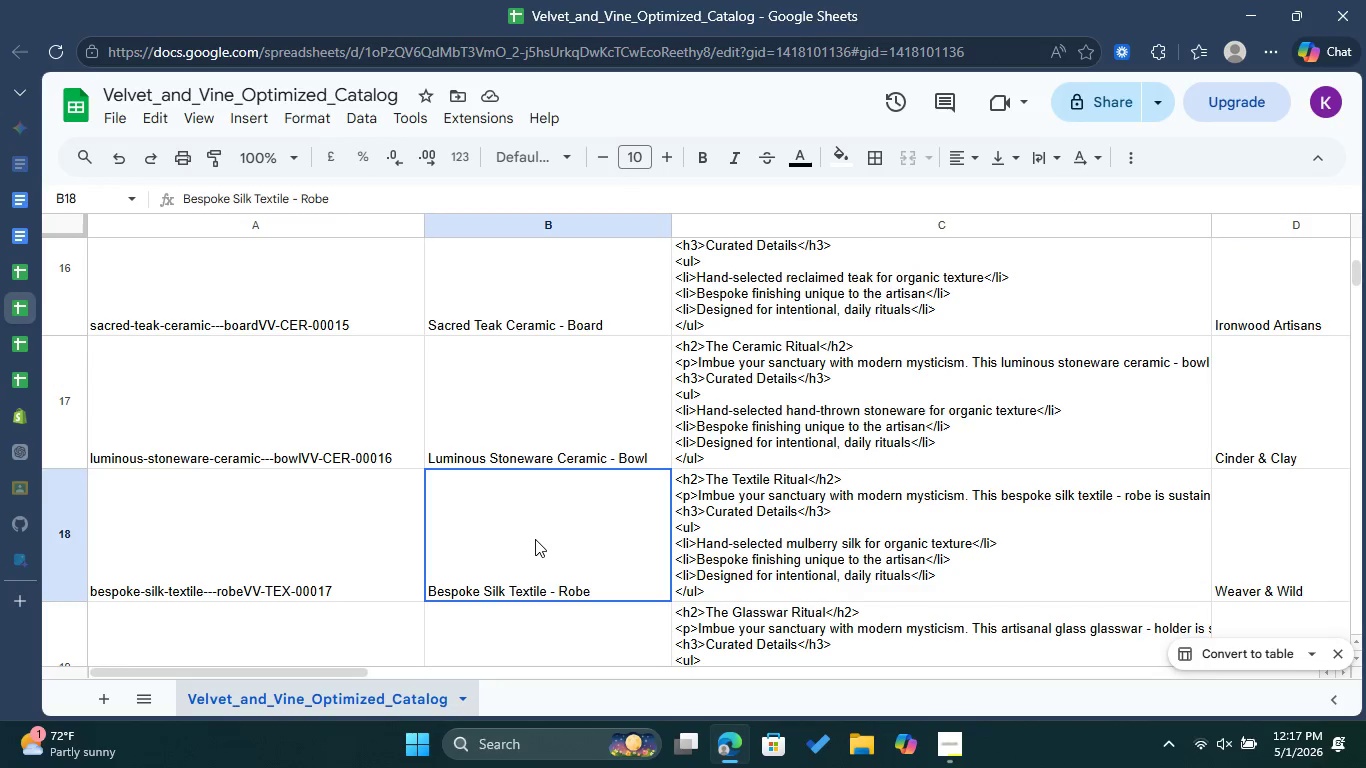 
double_click([535, 539])
 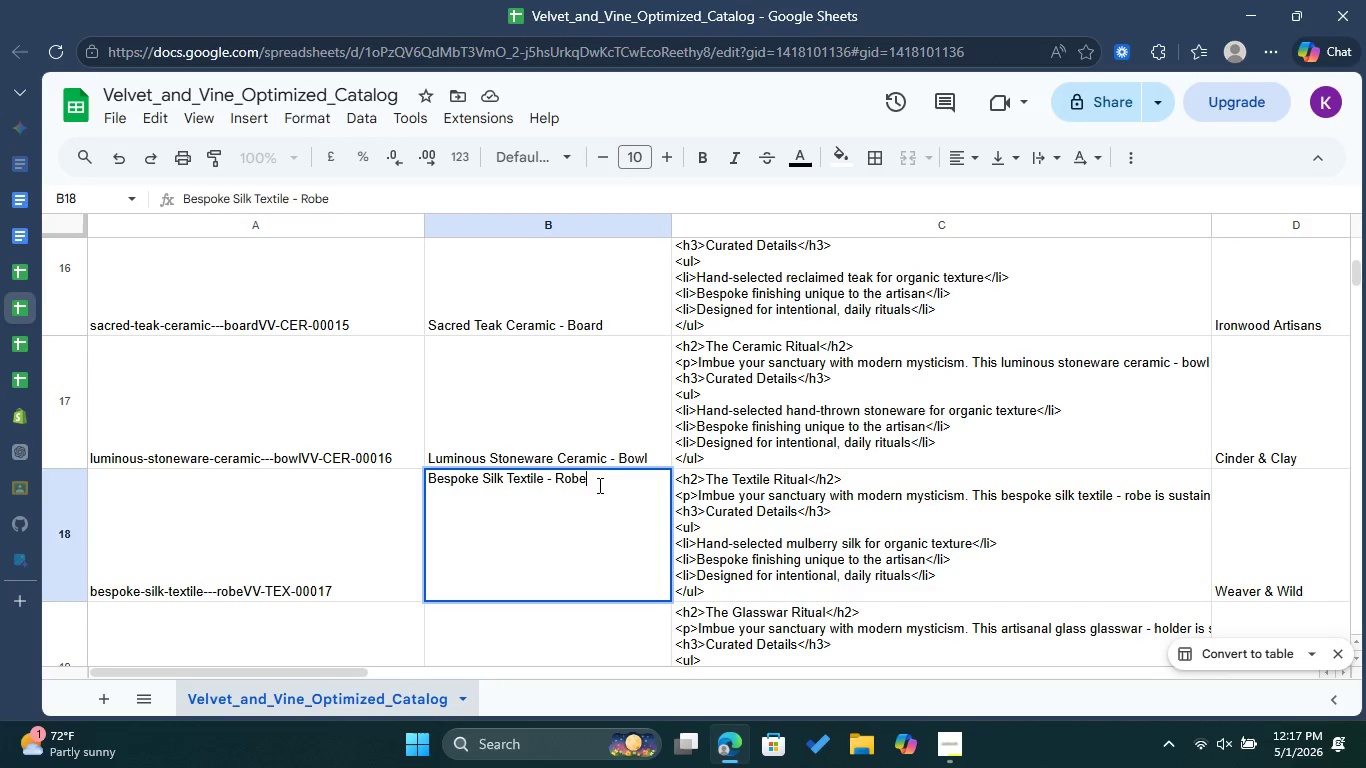 
left_click_drag(start_coordinate=[596, 481], to_coordinate=[427, 478])
 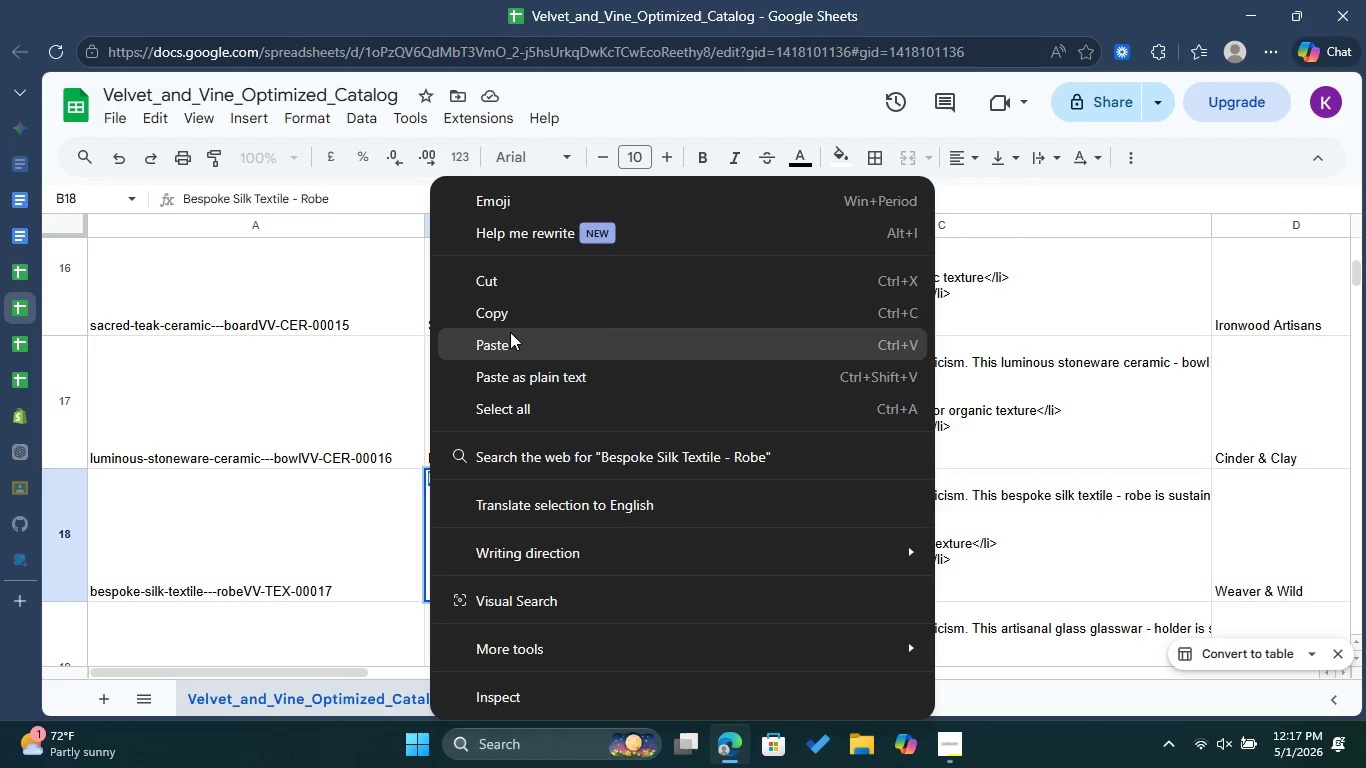 
left_click([510, 319])
 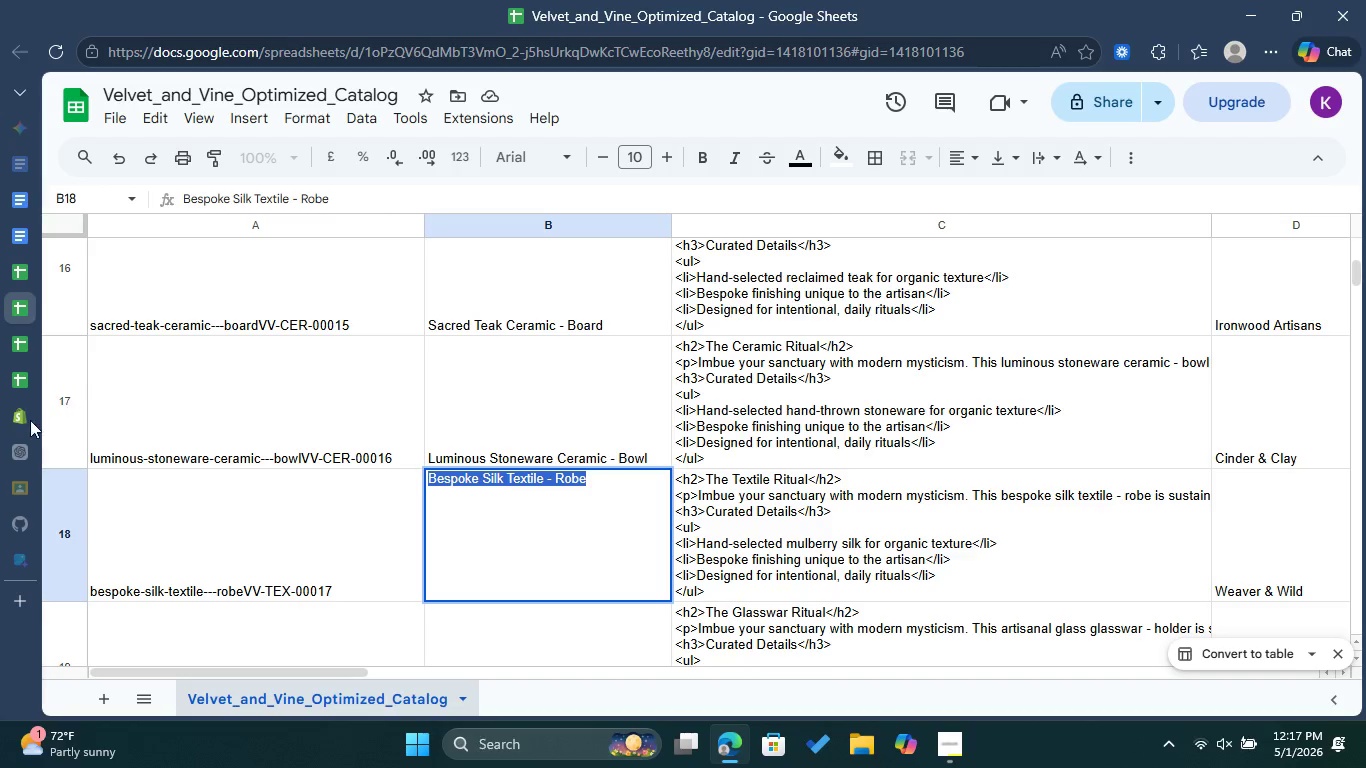 
left_click([26, 420])
 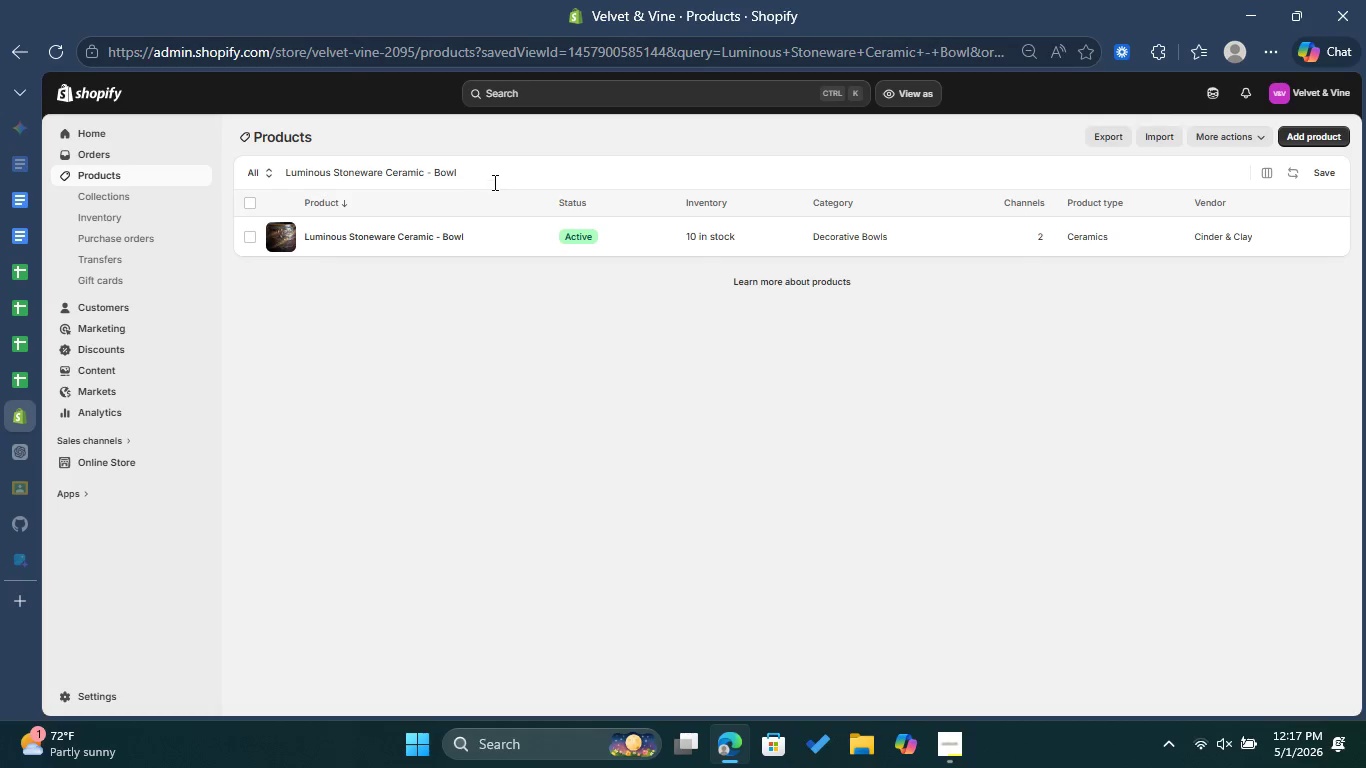 
left_click_drag(start_coordinate=[493, 171], to_coordinate=[269, 159])
 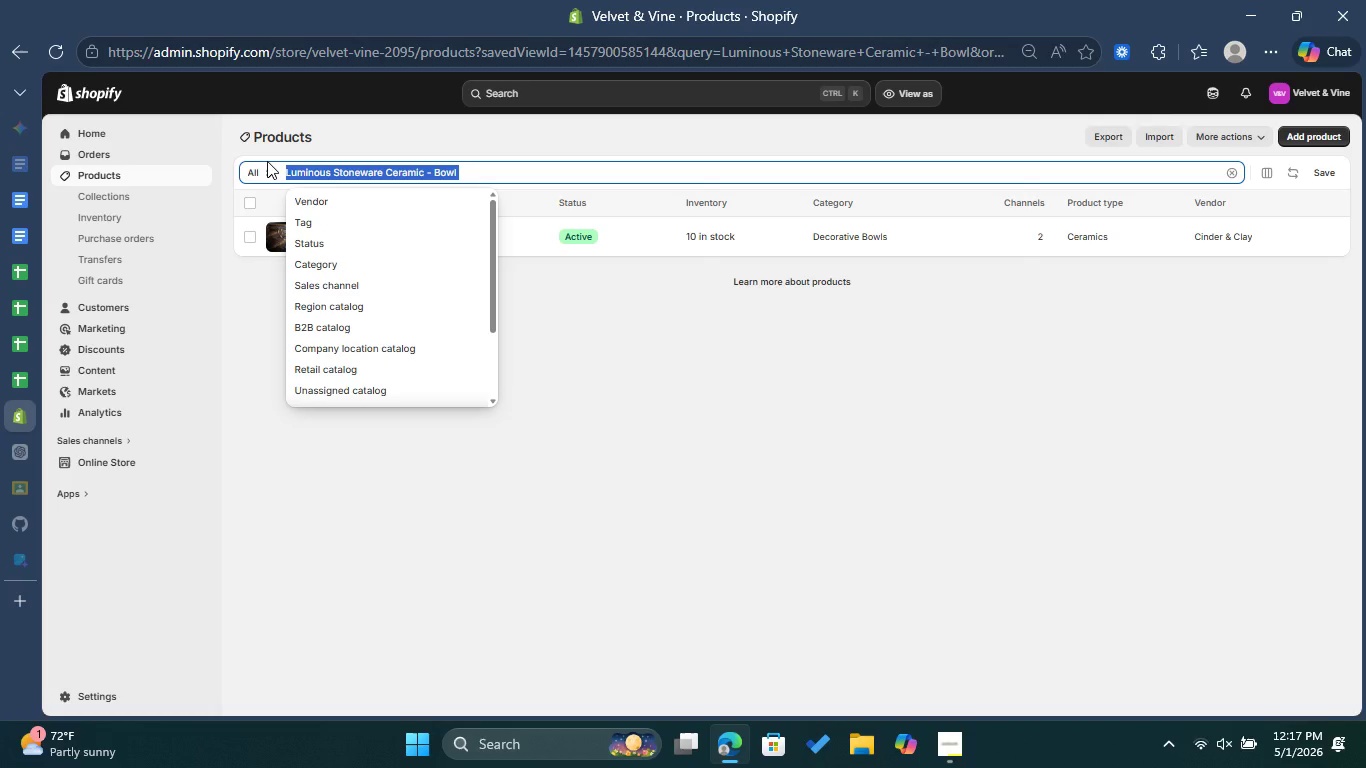 
key(Control+V)
 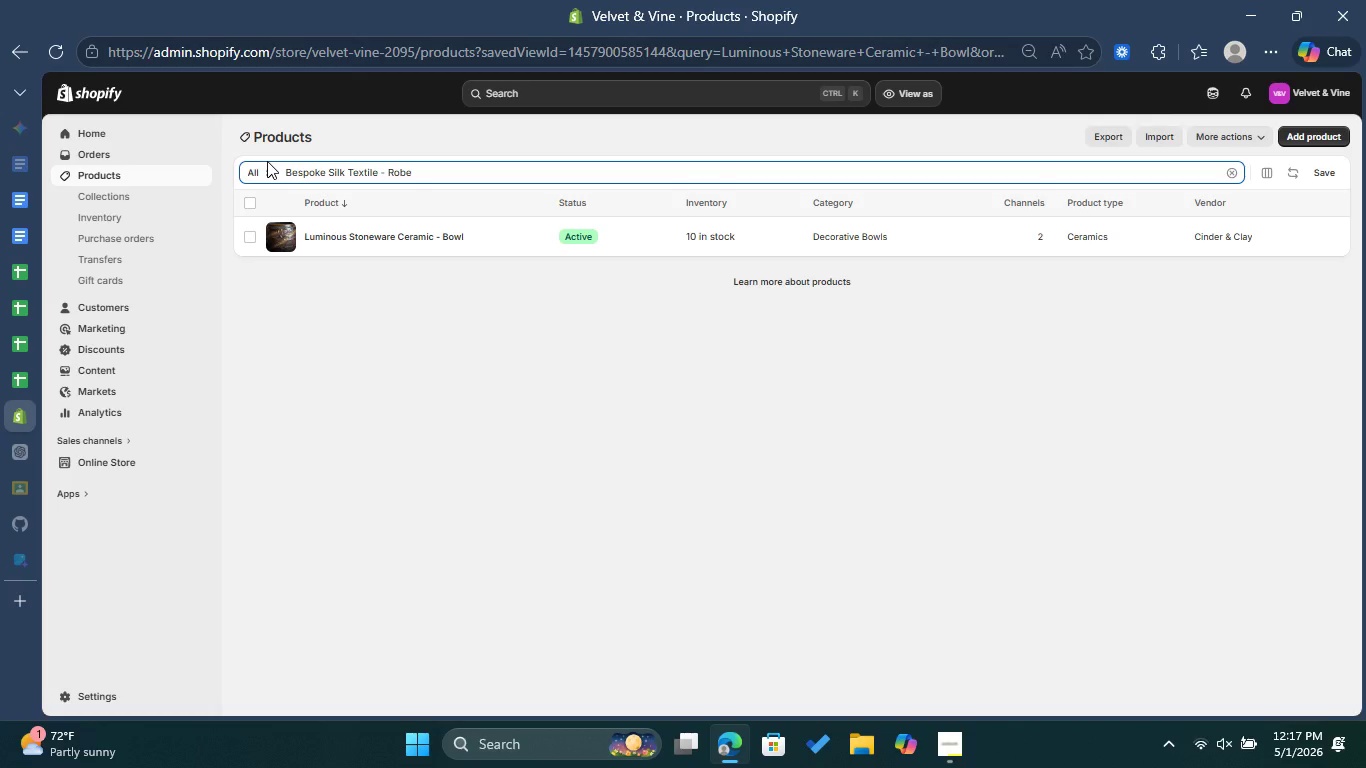 
key(Enter)
 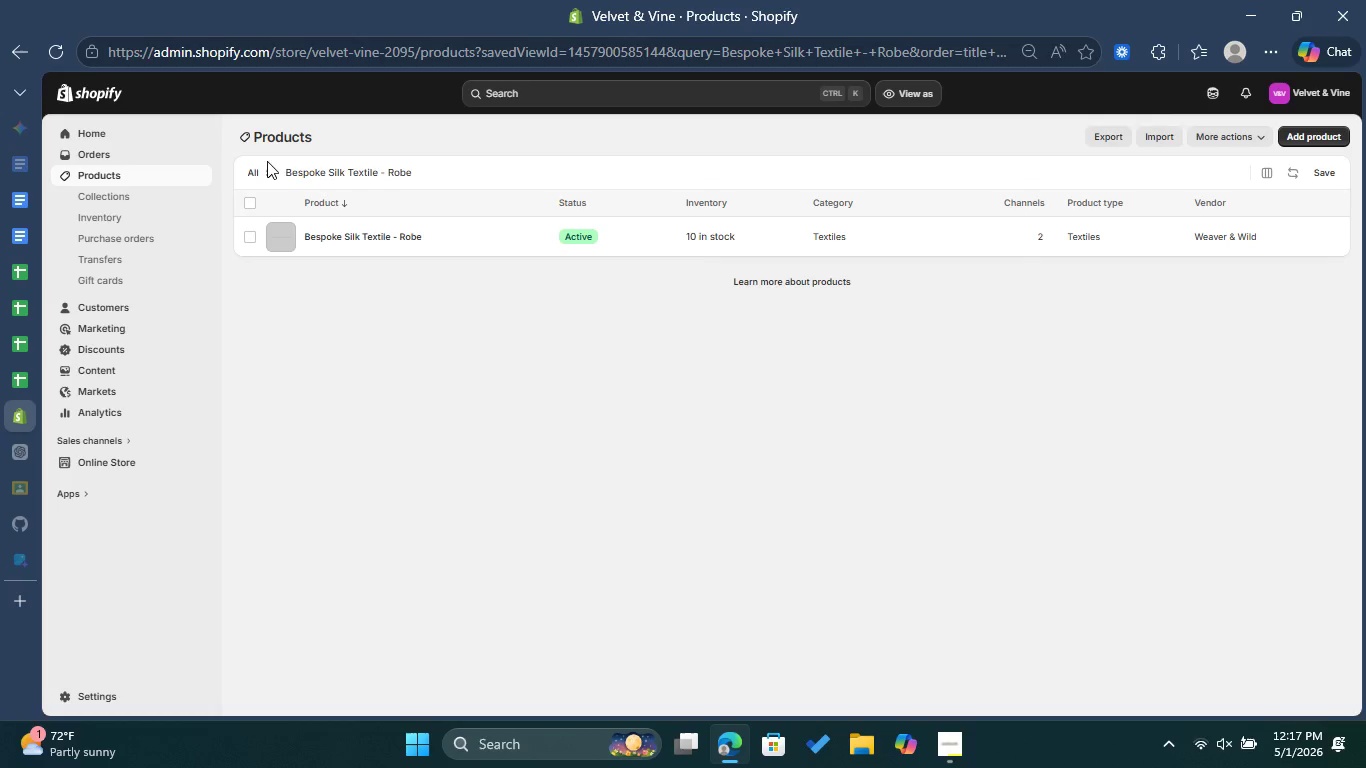 
left_click([378, 232])
 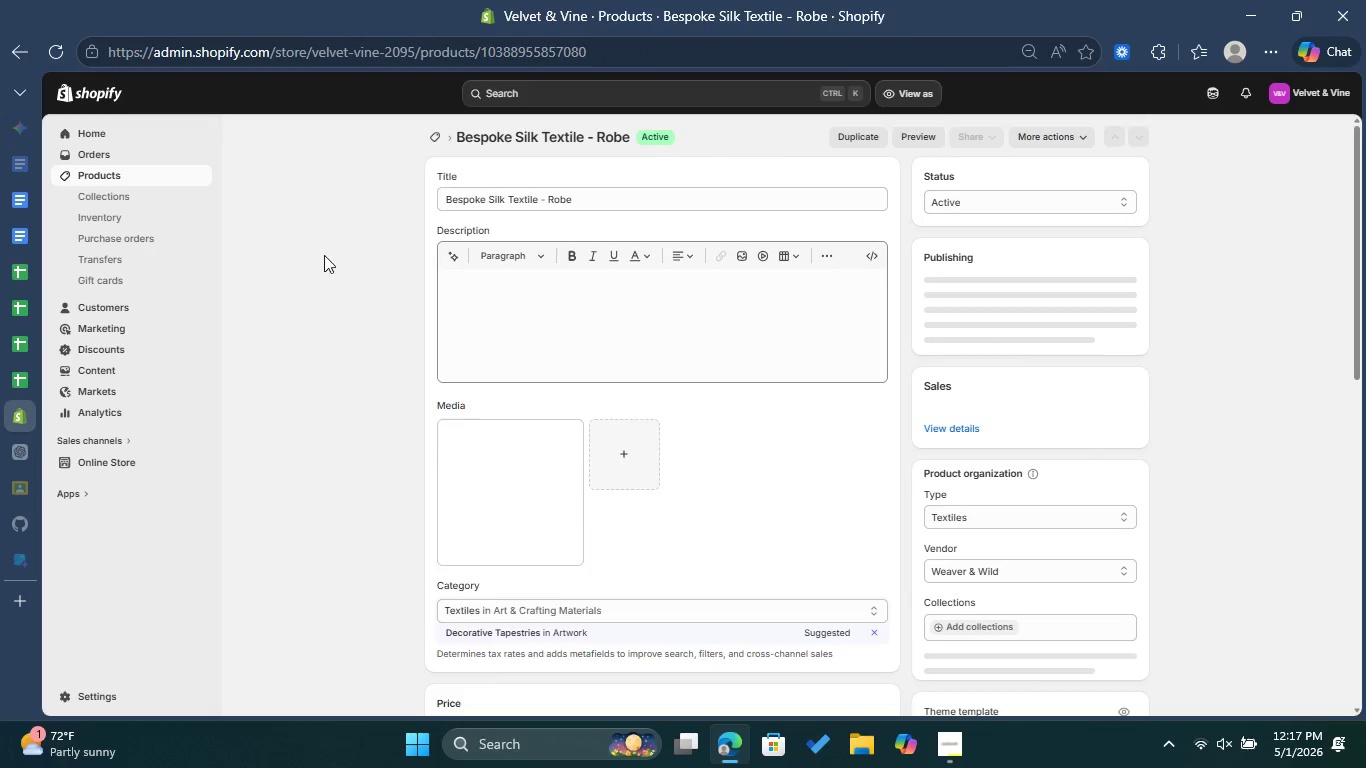 
left_click([22, 312])
 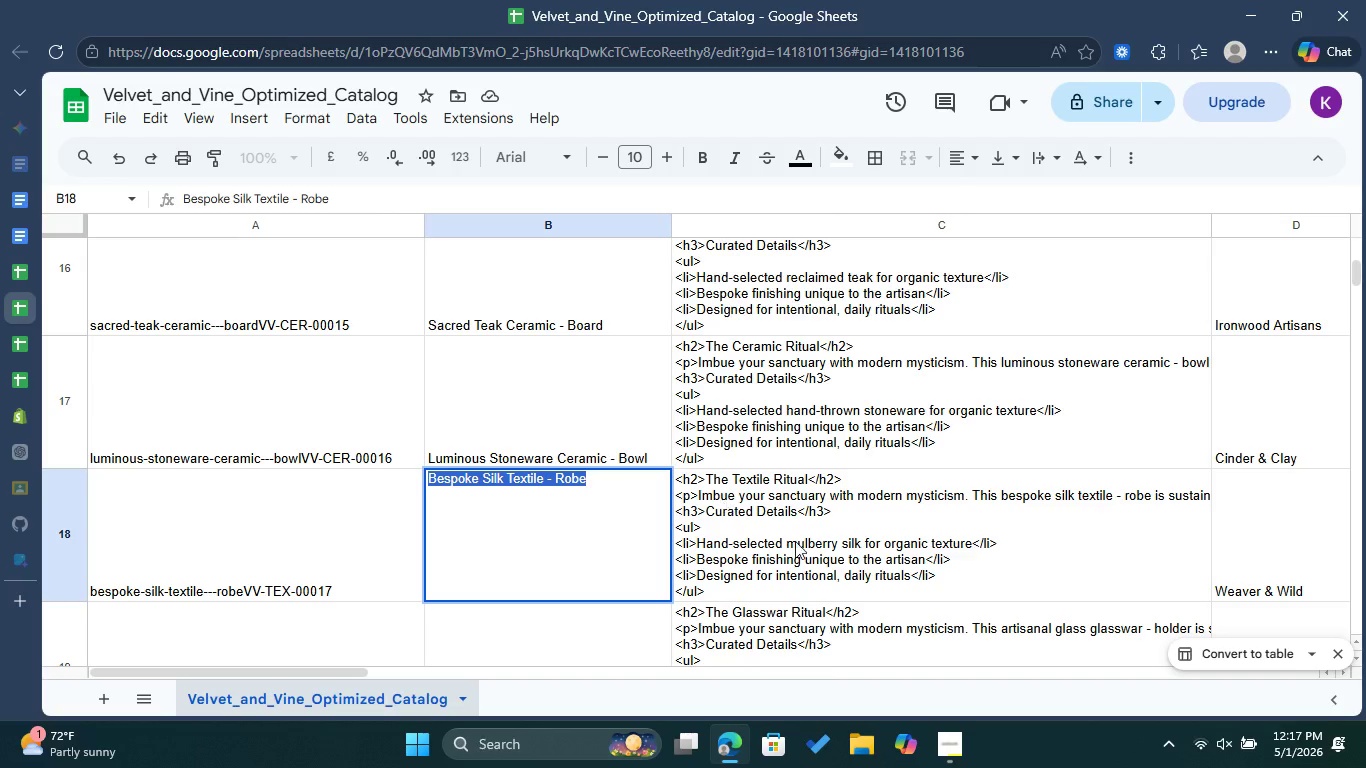 
left_click([826, 546])
 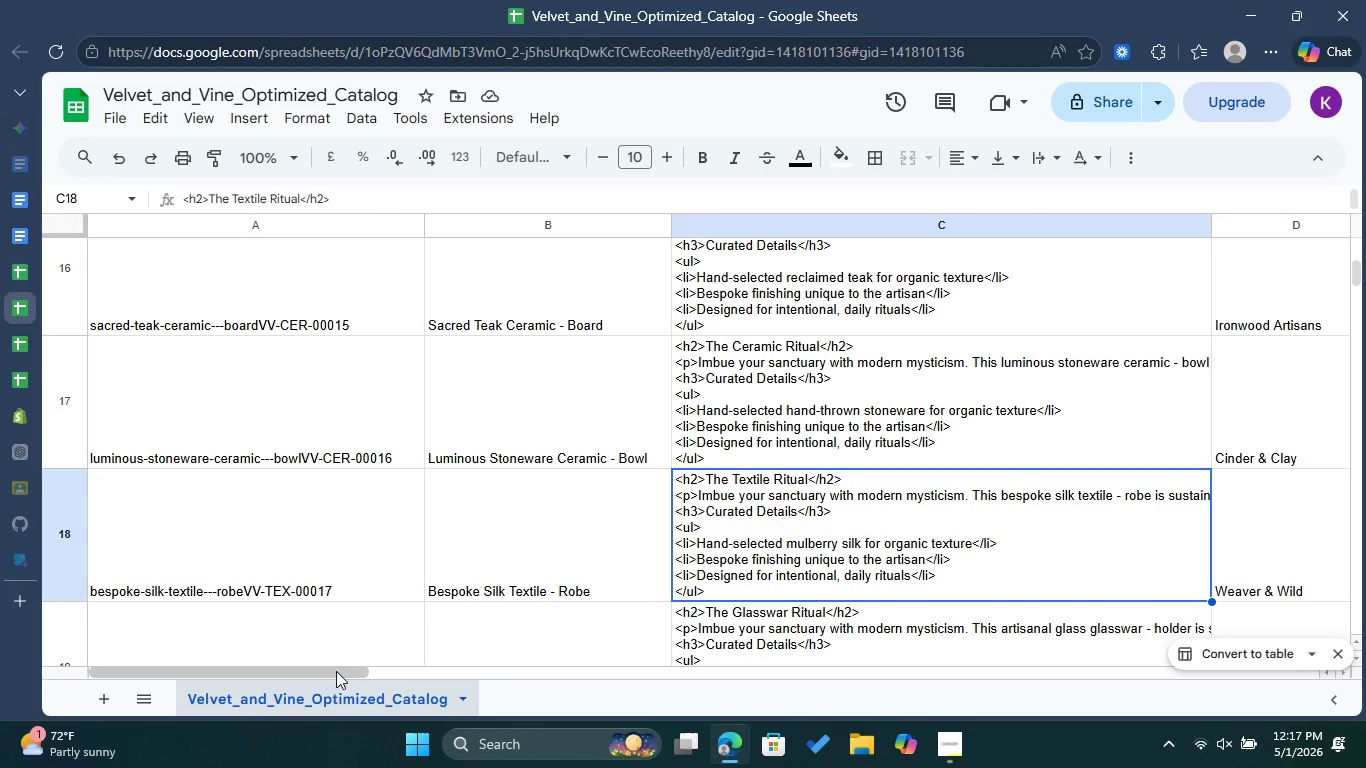 
left_click_drag(start_coordinate=[336, 671], to_coordinate=[454, 687])
 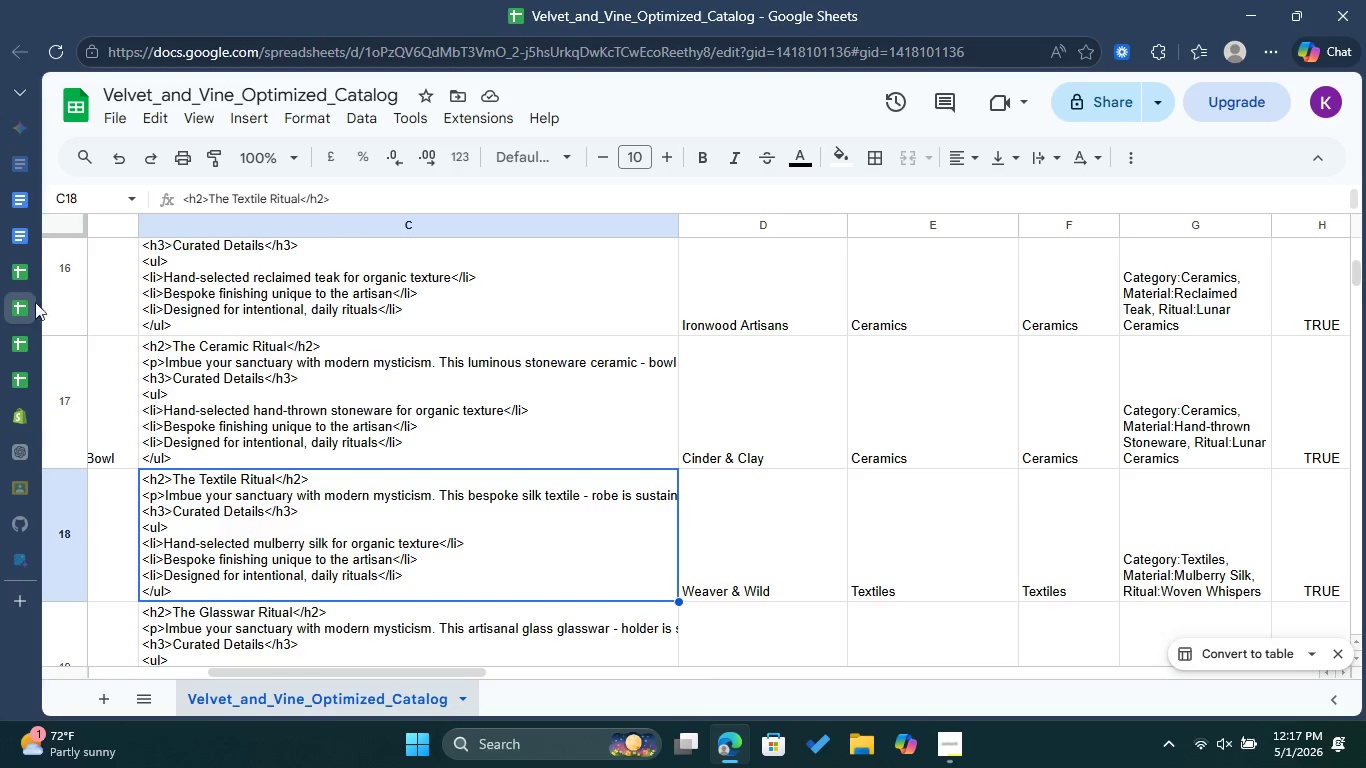 
left_click([19, 420])
 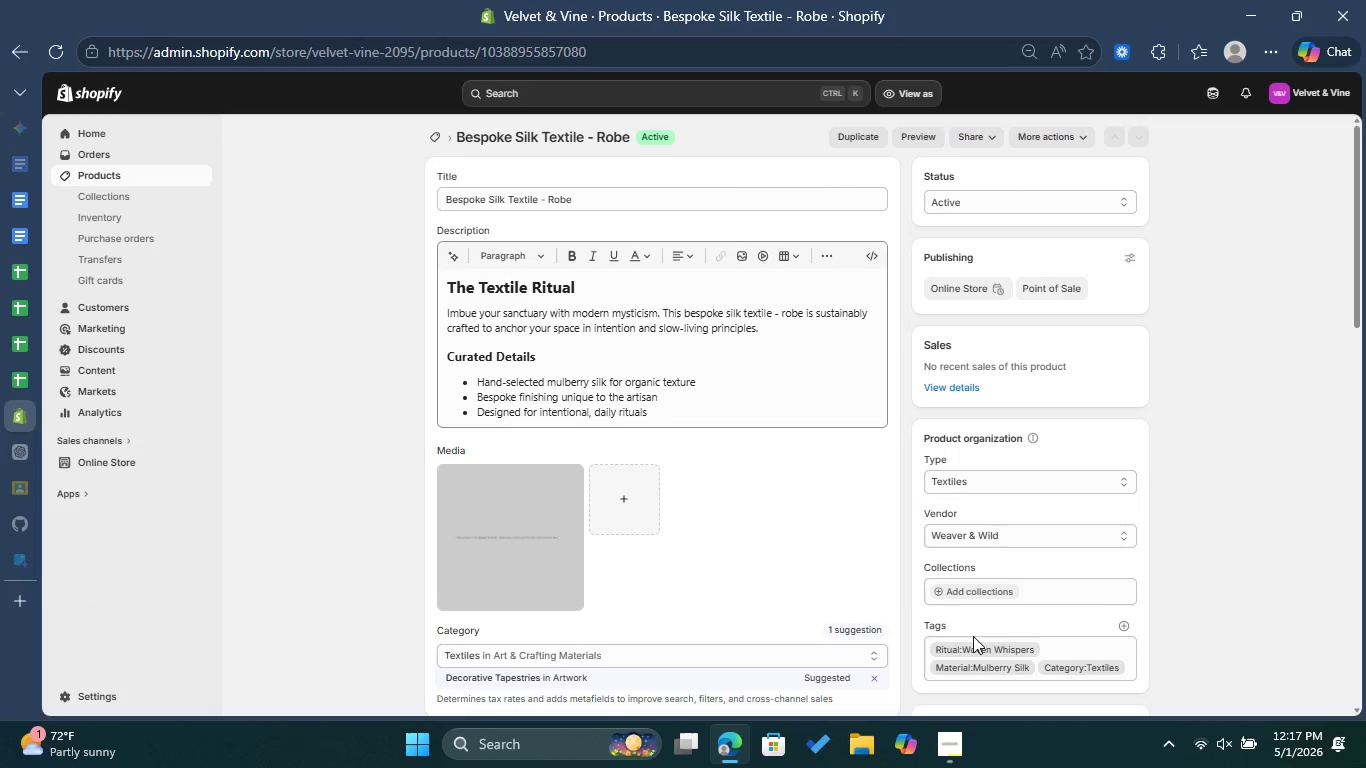 
wait(5.14)
 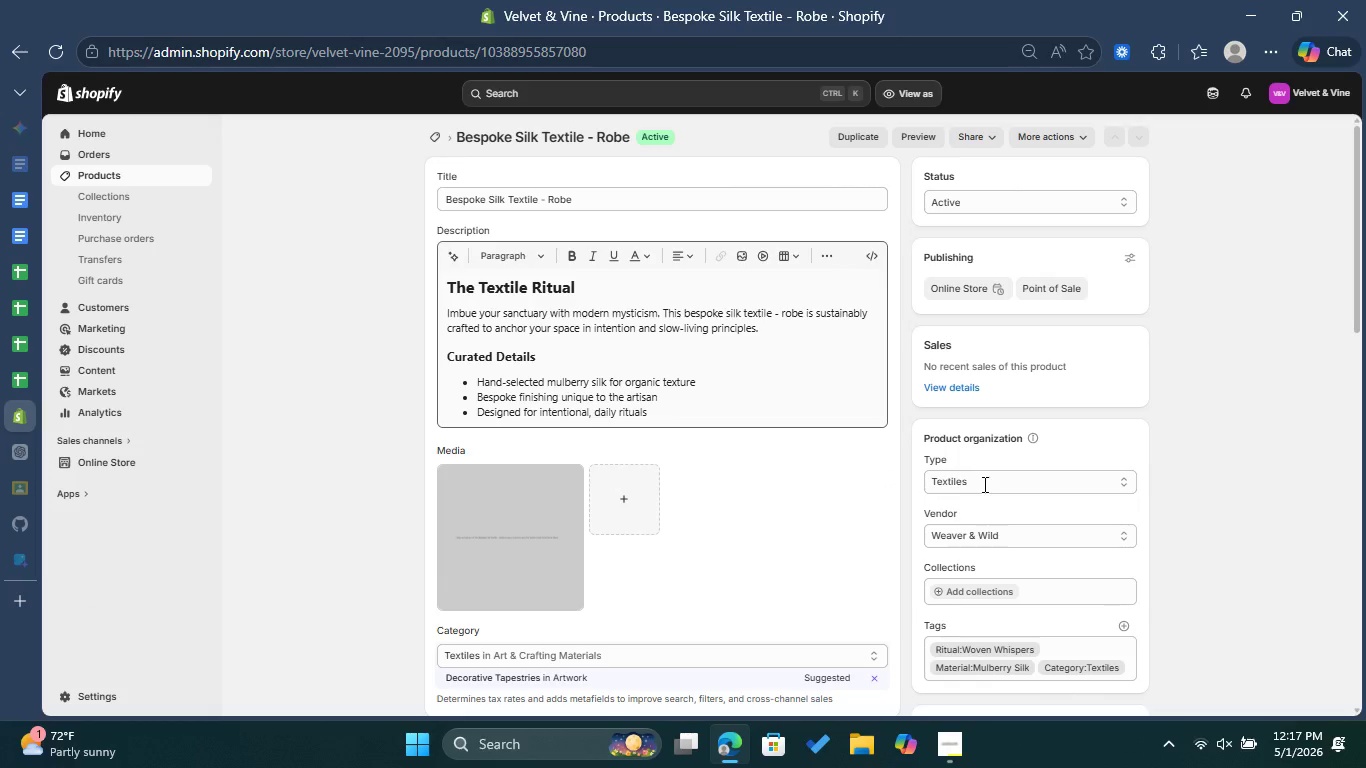 
left_click([34, 313])
 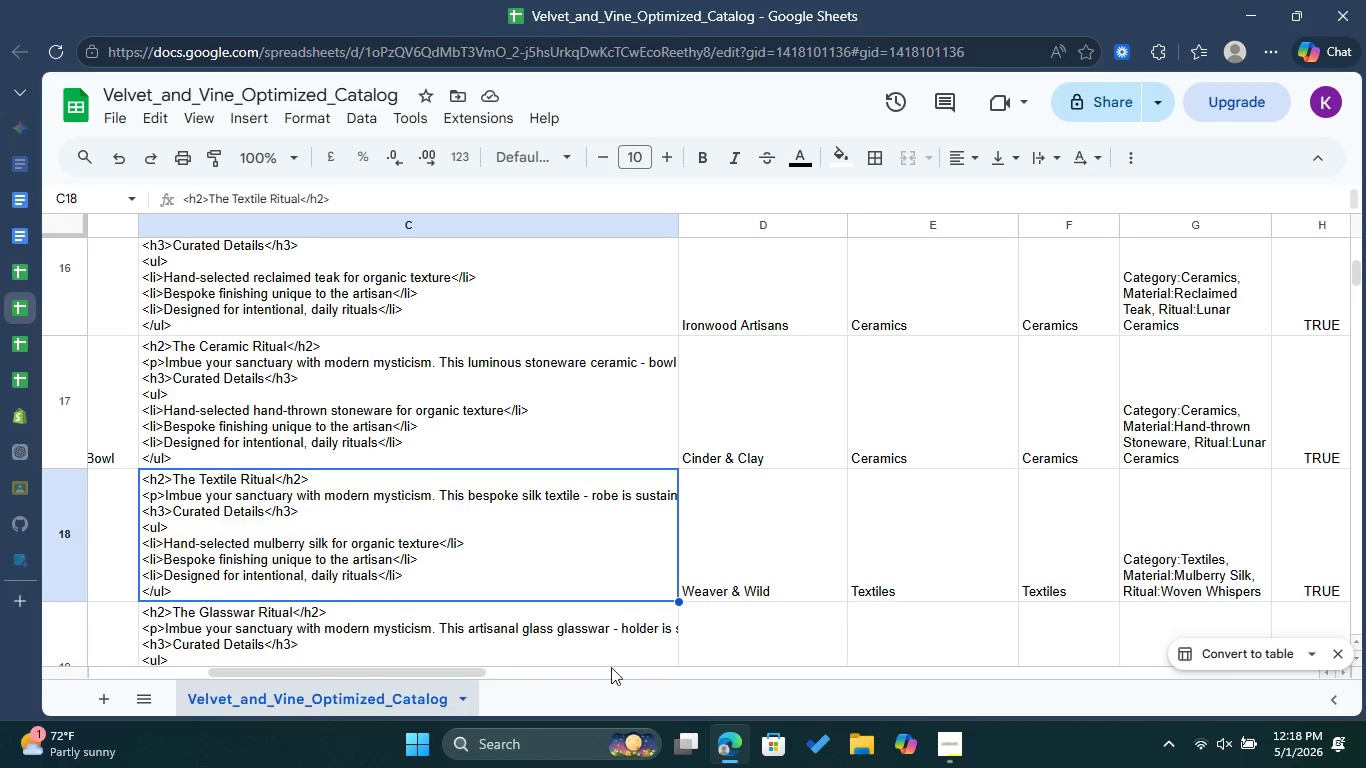 
left_click_drag(start_coordinate=[436, 673], to_coordinate=[616, 684])
 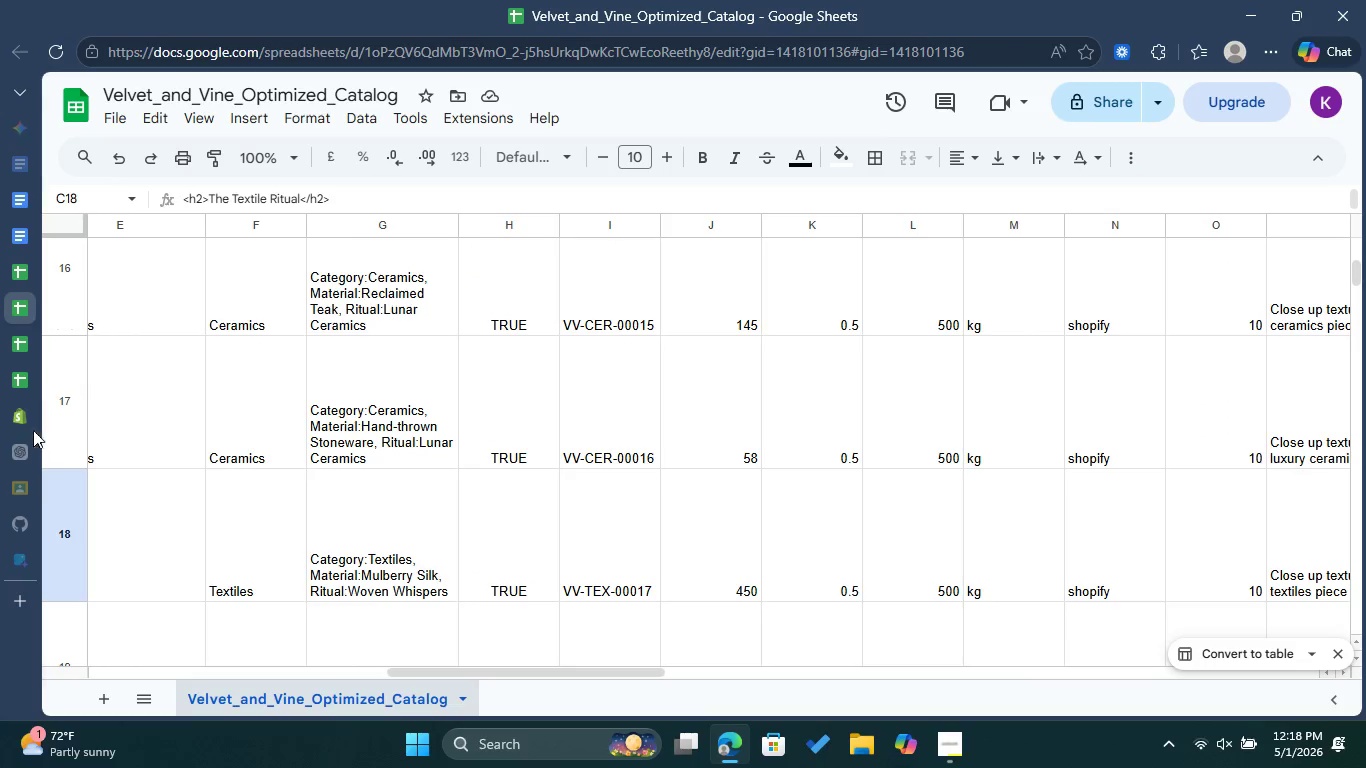 
left_click([24, 422])
 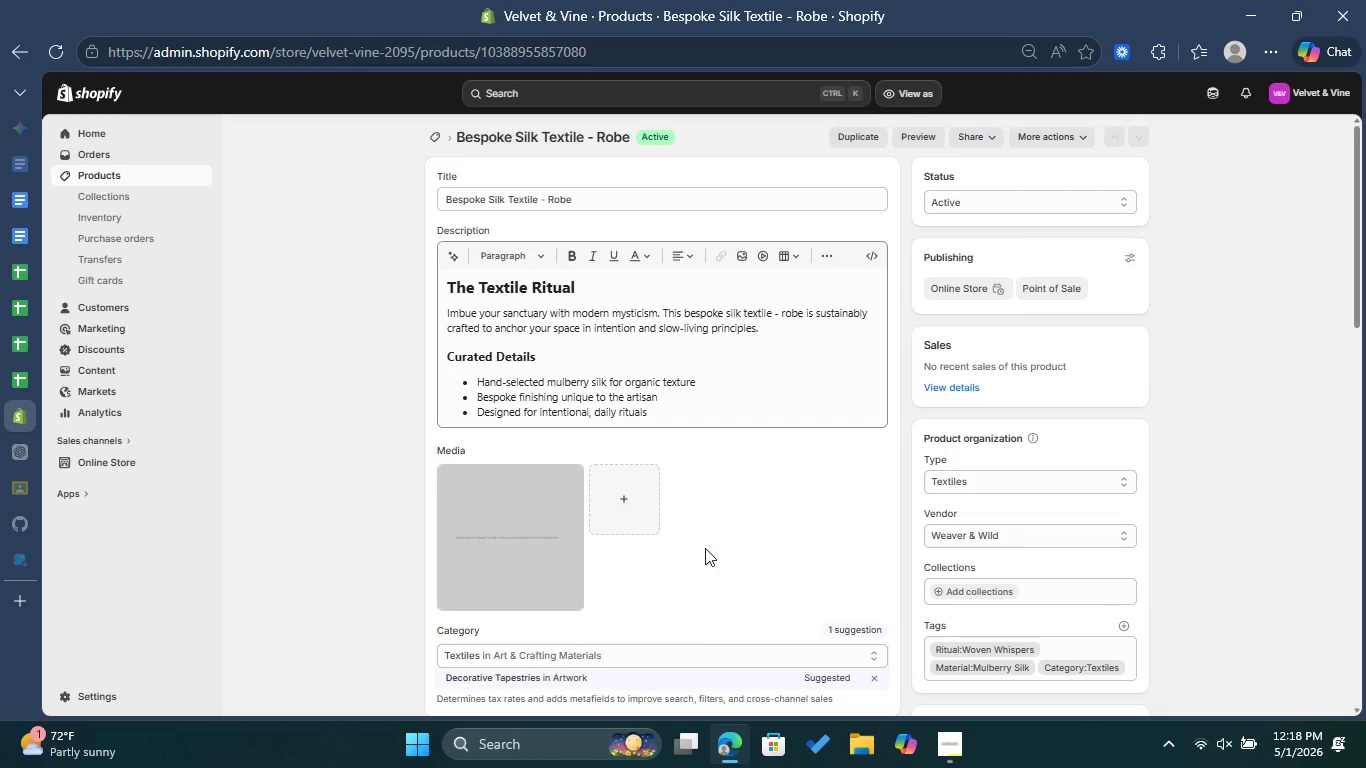 
scroll: coordinate [705, 548], scroll_direction: down, amount: 1.0
 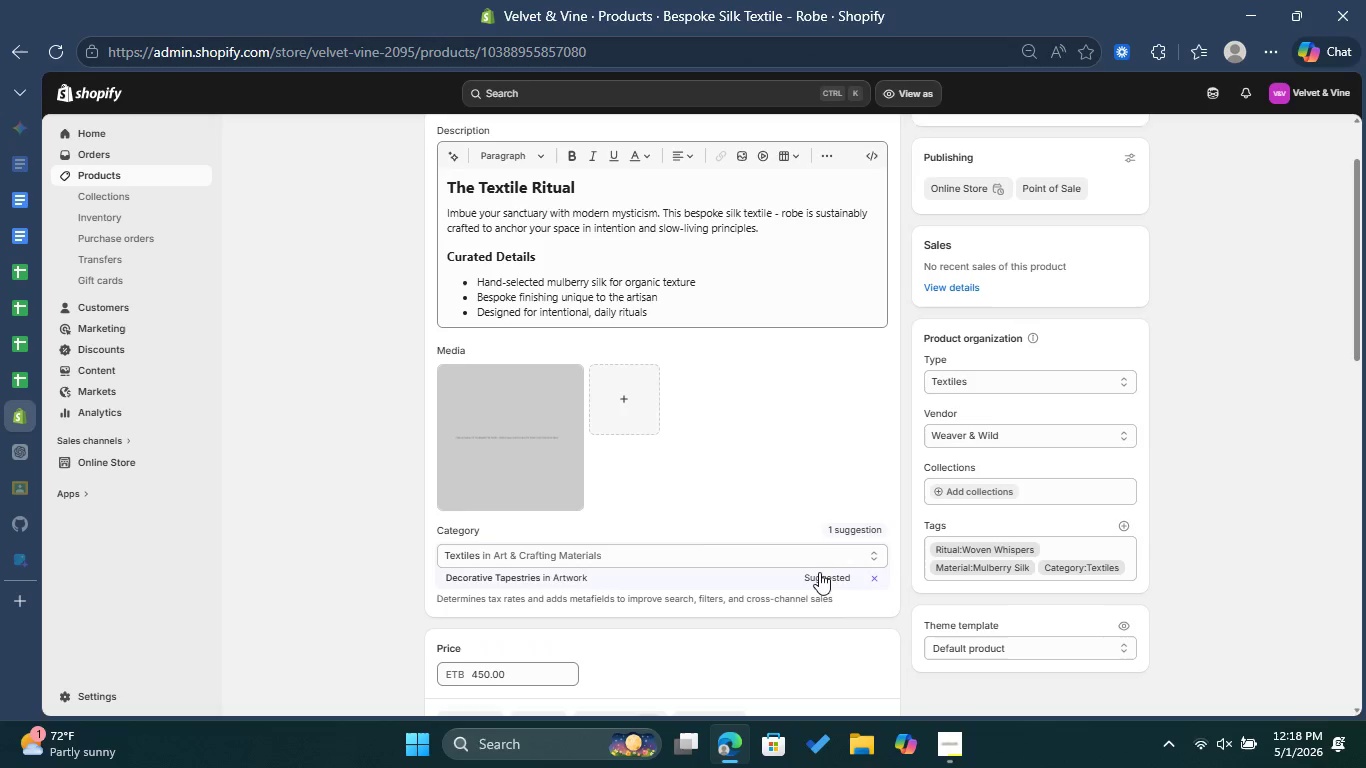 
left_click([825, 574])
 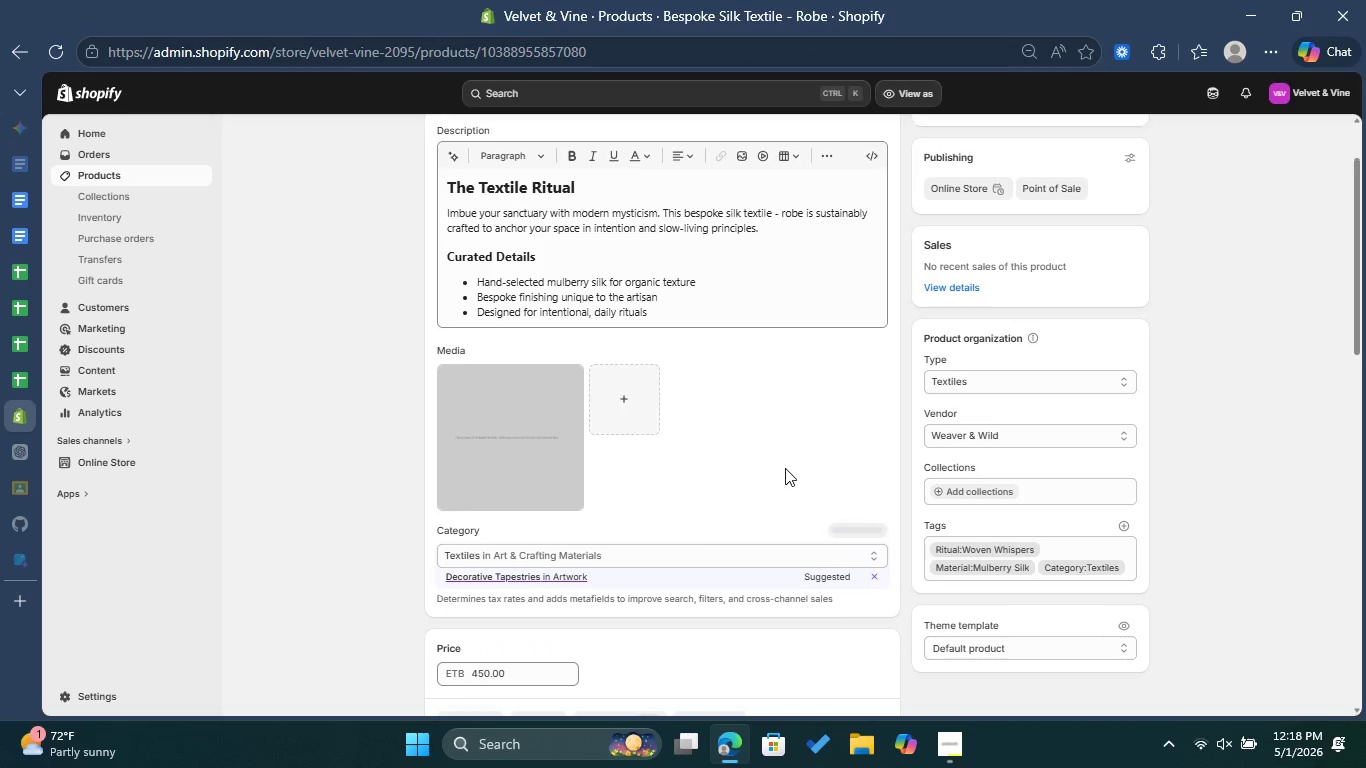 
scroll: coordinate [731, 496], scroll_direction: down, amount: 4.0
 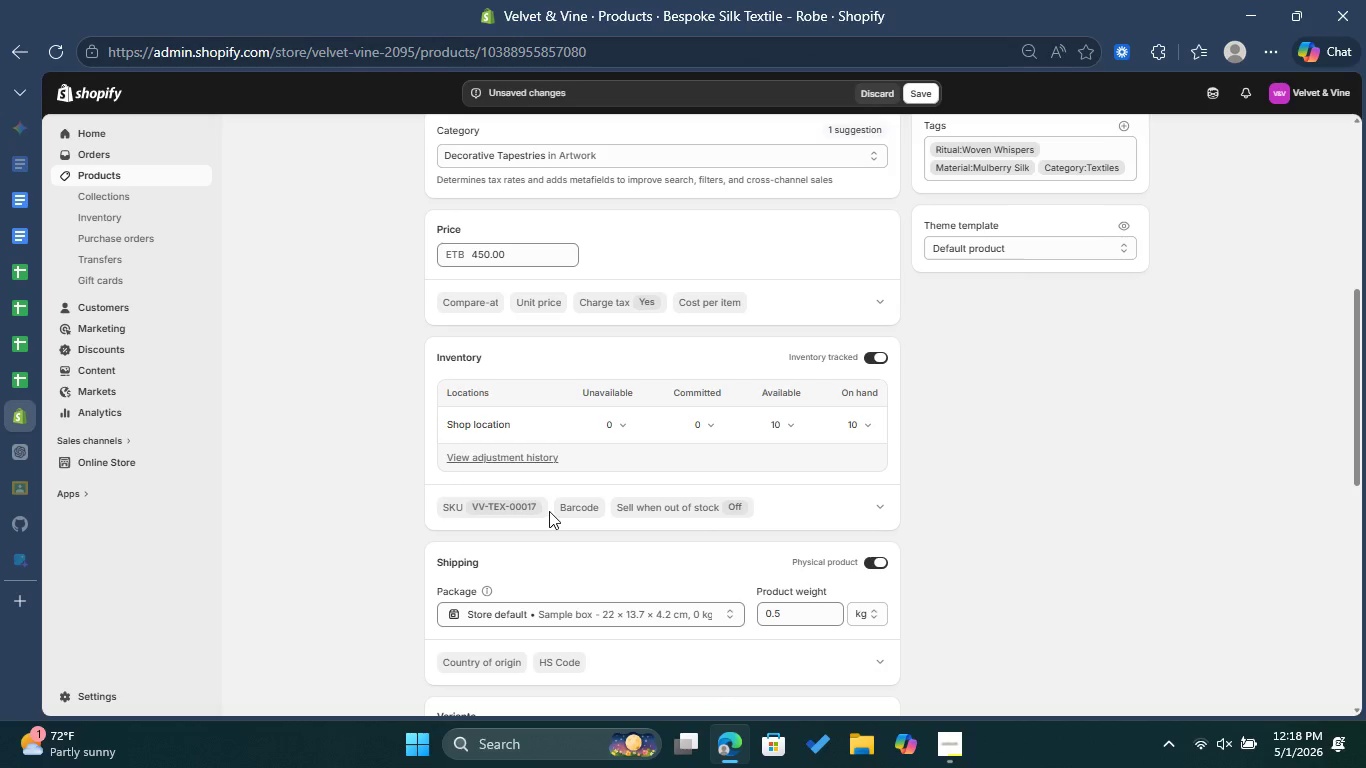 
scroll: coordinate [620, 479], scroll_direction: up, amount: 4.0
 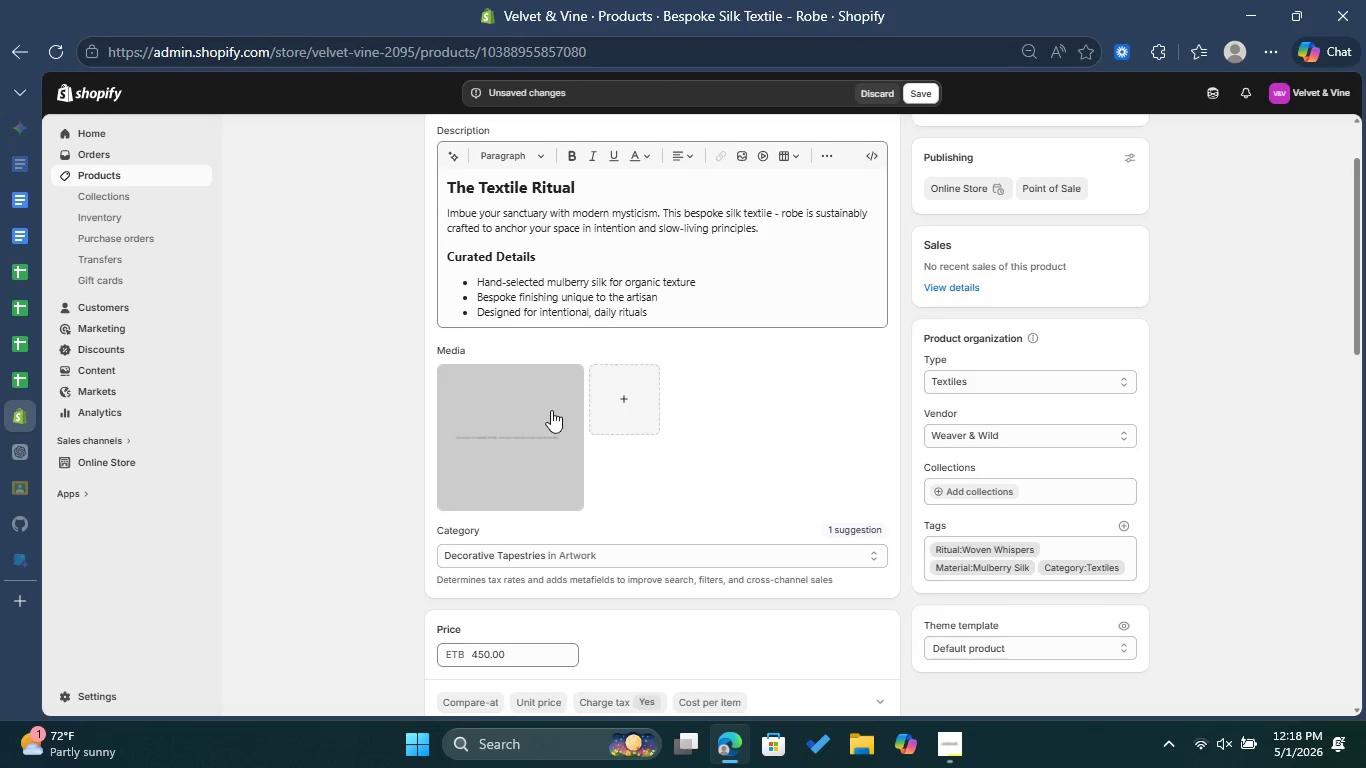 
left_click([488, 410])
 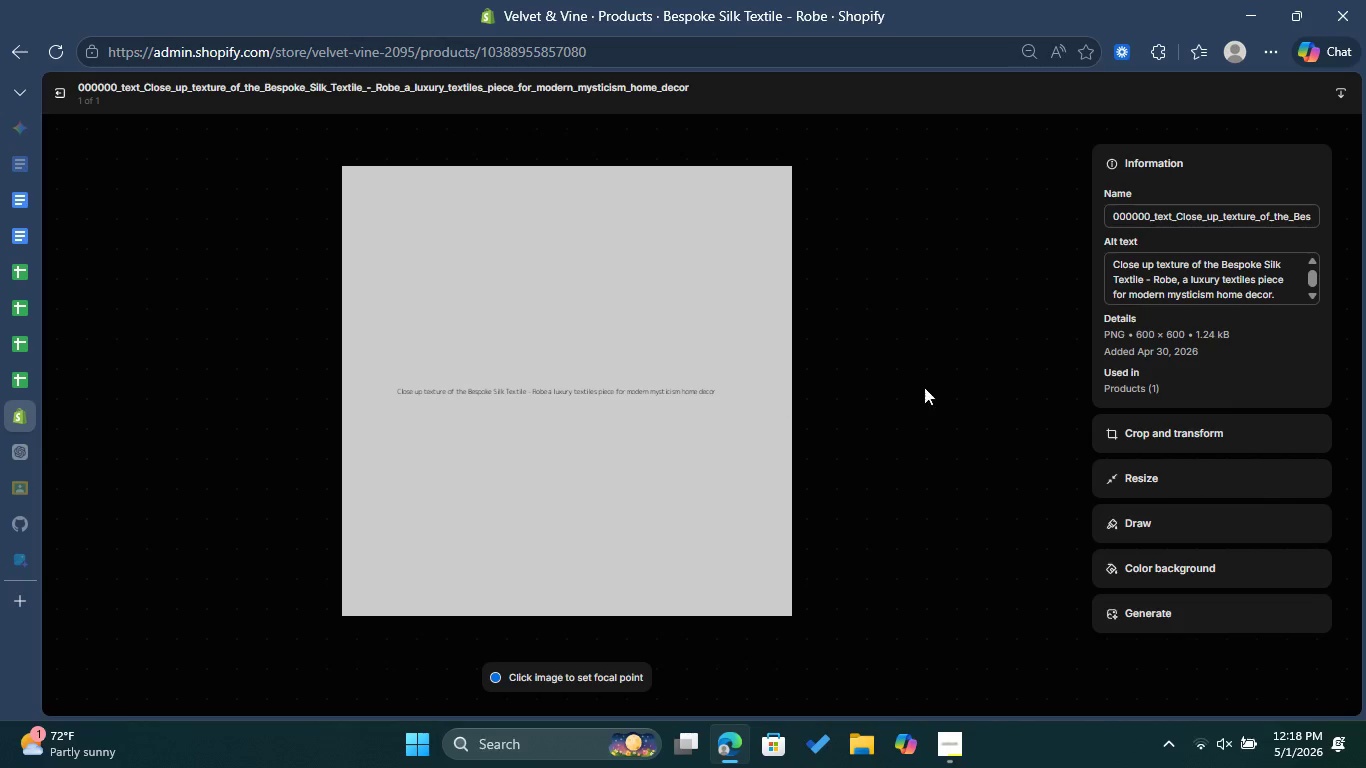 
left_click([1216, 288])
 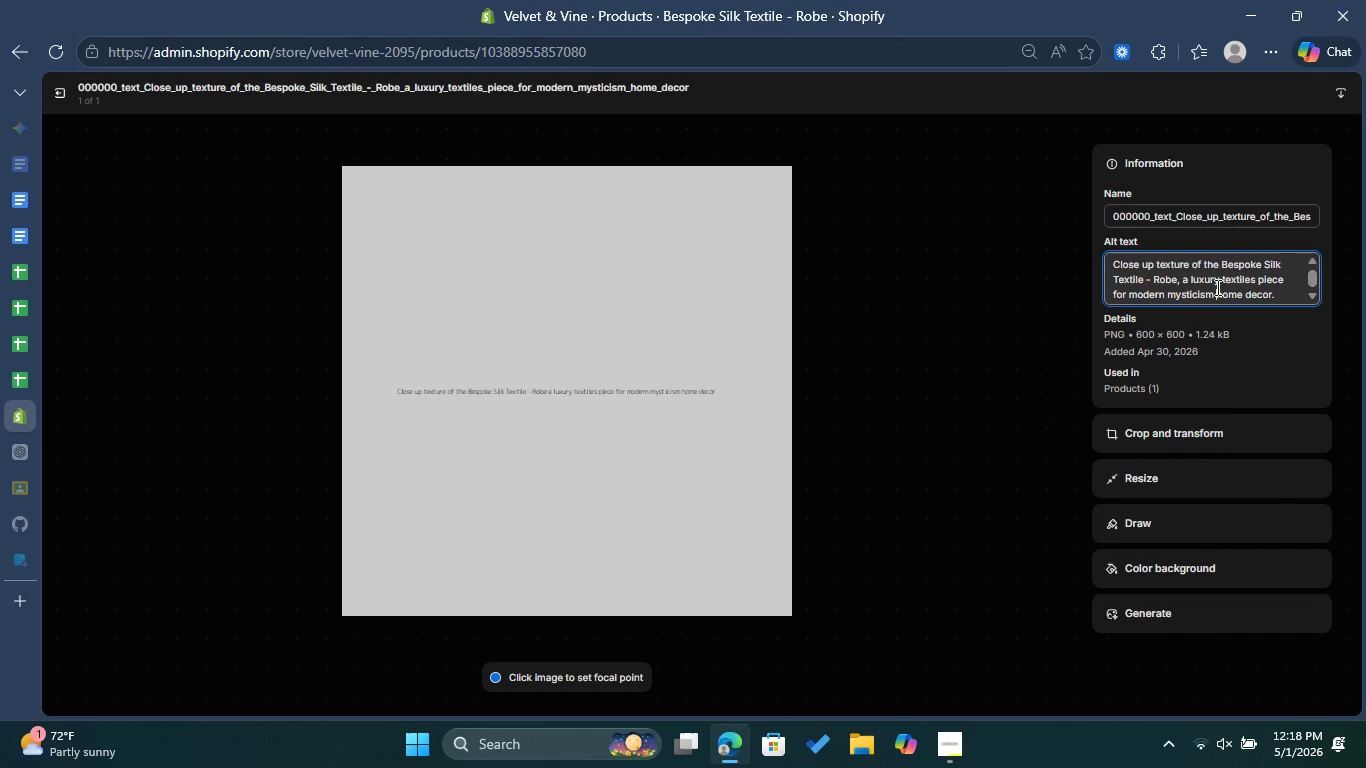 
key(Control+A)
 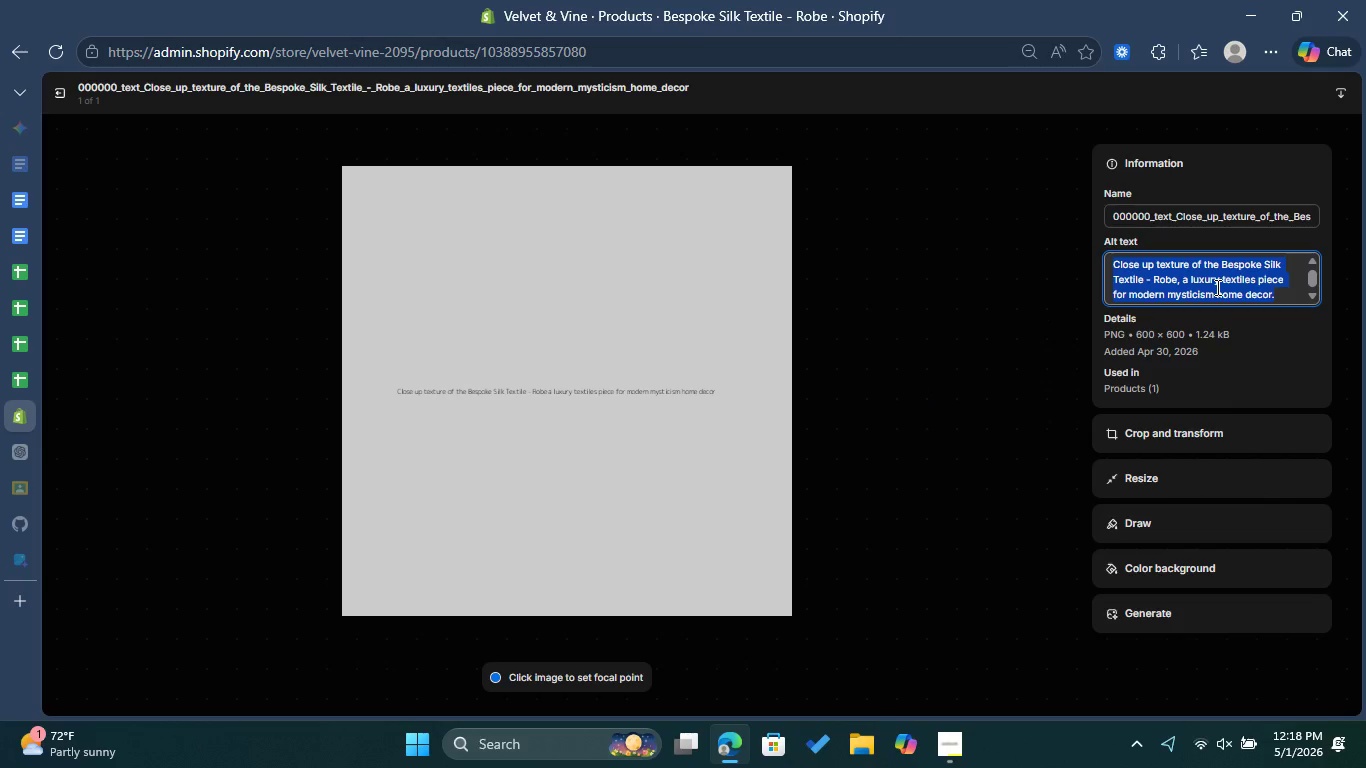 
key(Control+C)
 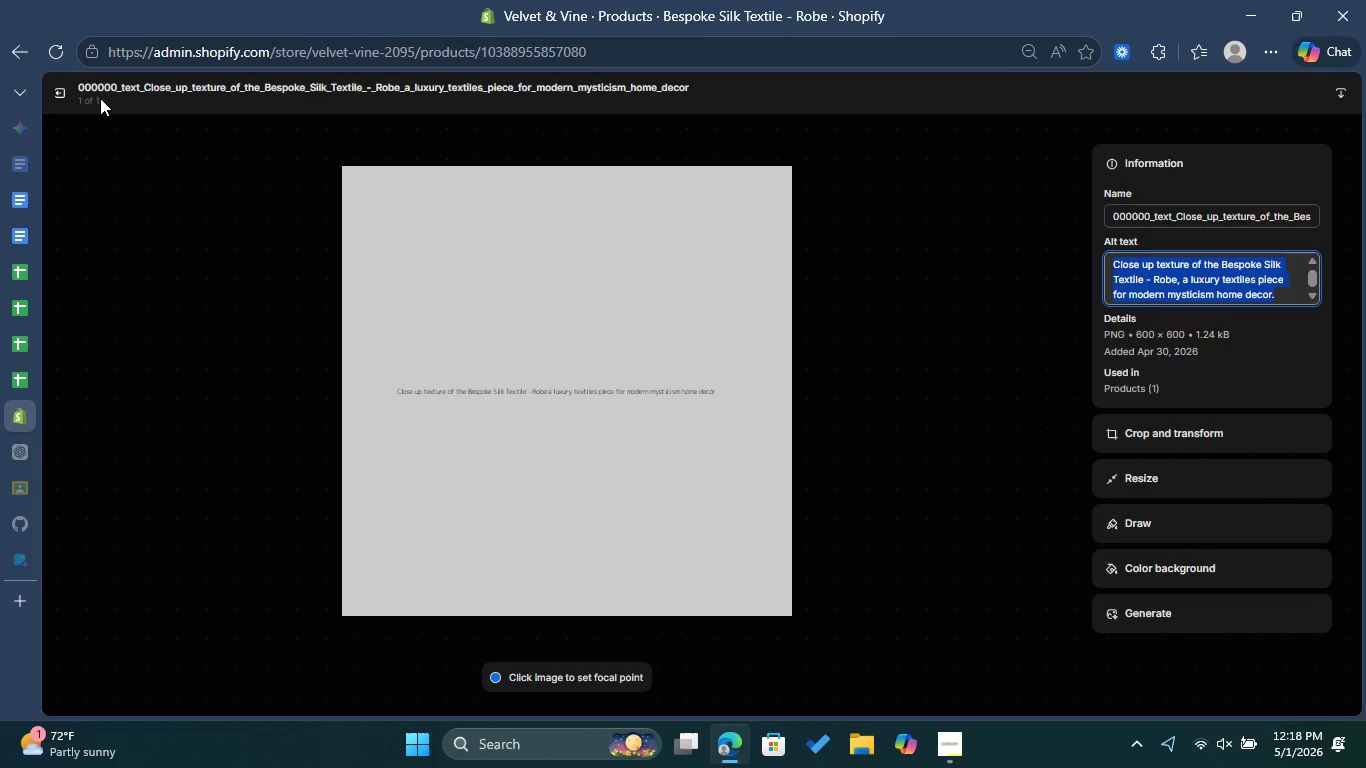 
left_click([64, 101])
 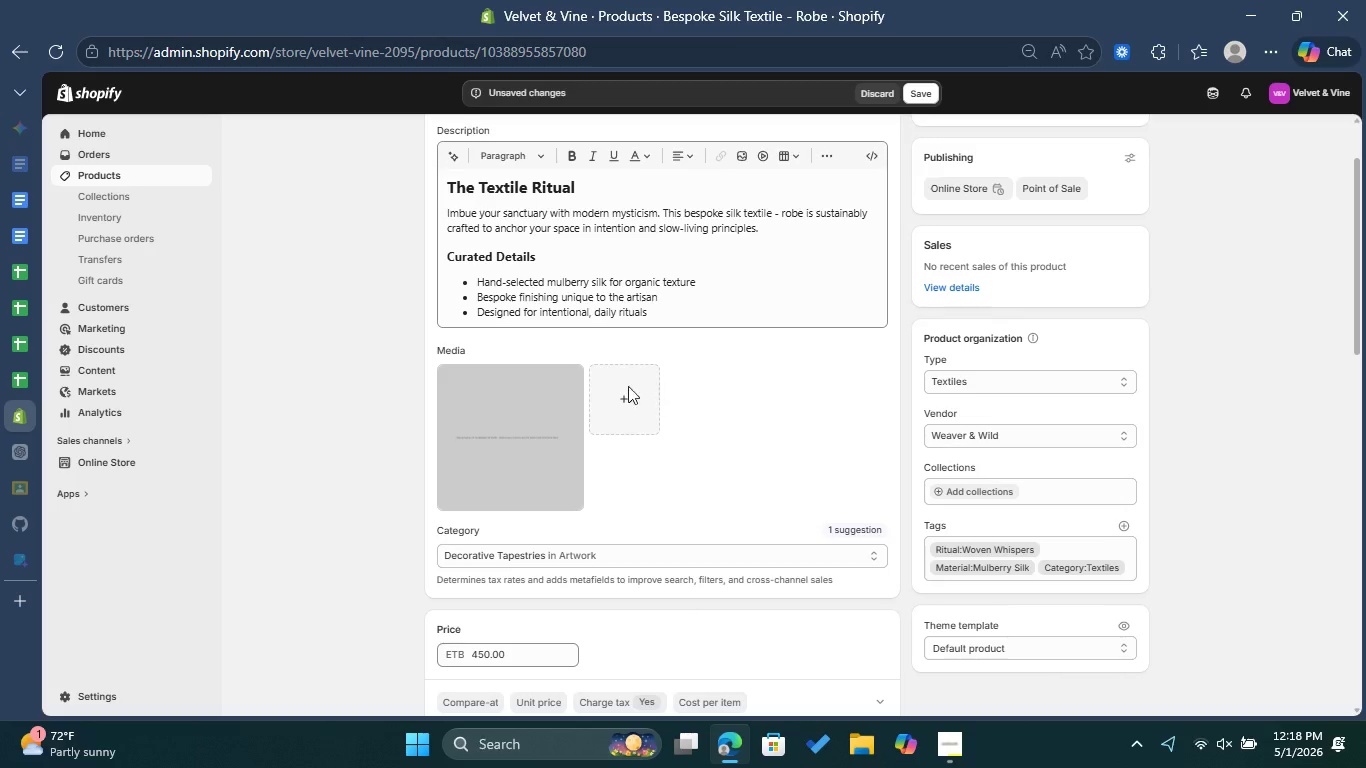 
left_click([628, 386])
 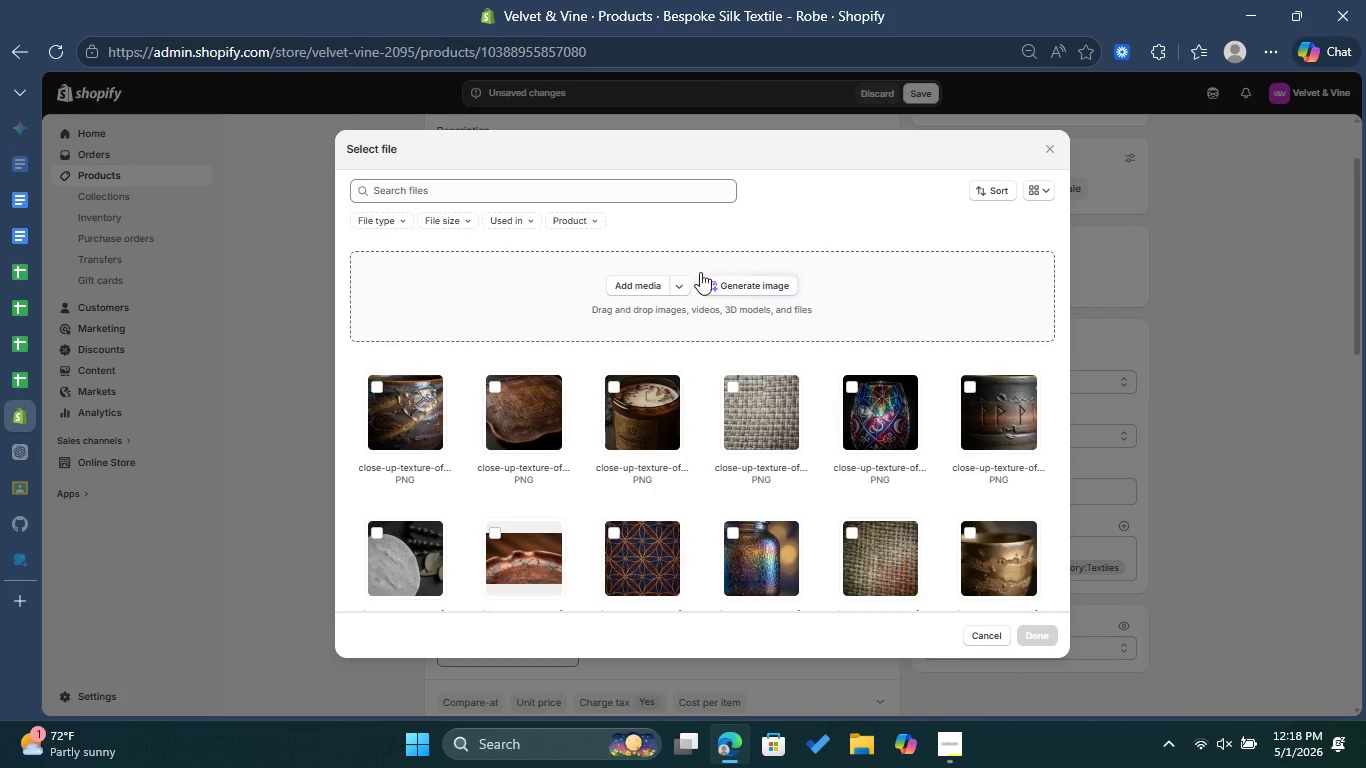 
left_click([764, 286])
 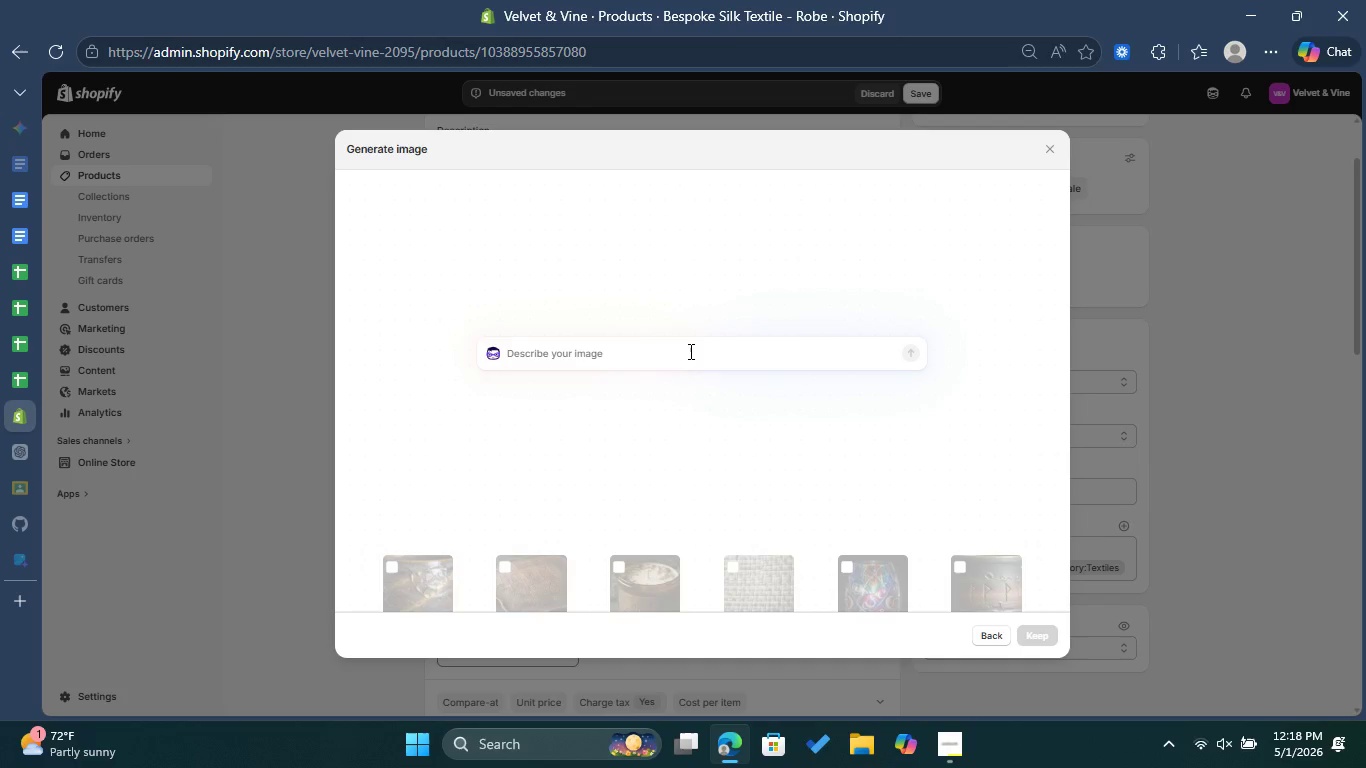 
left_click([689, 351])
 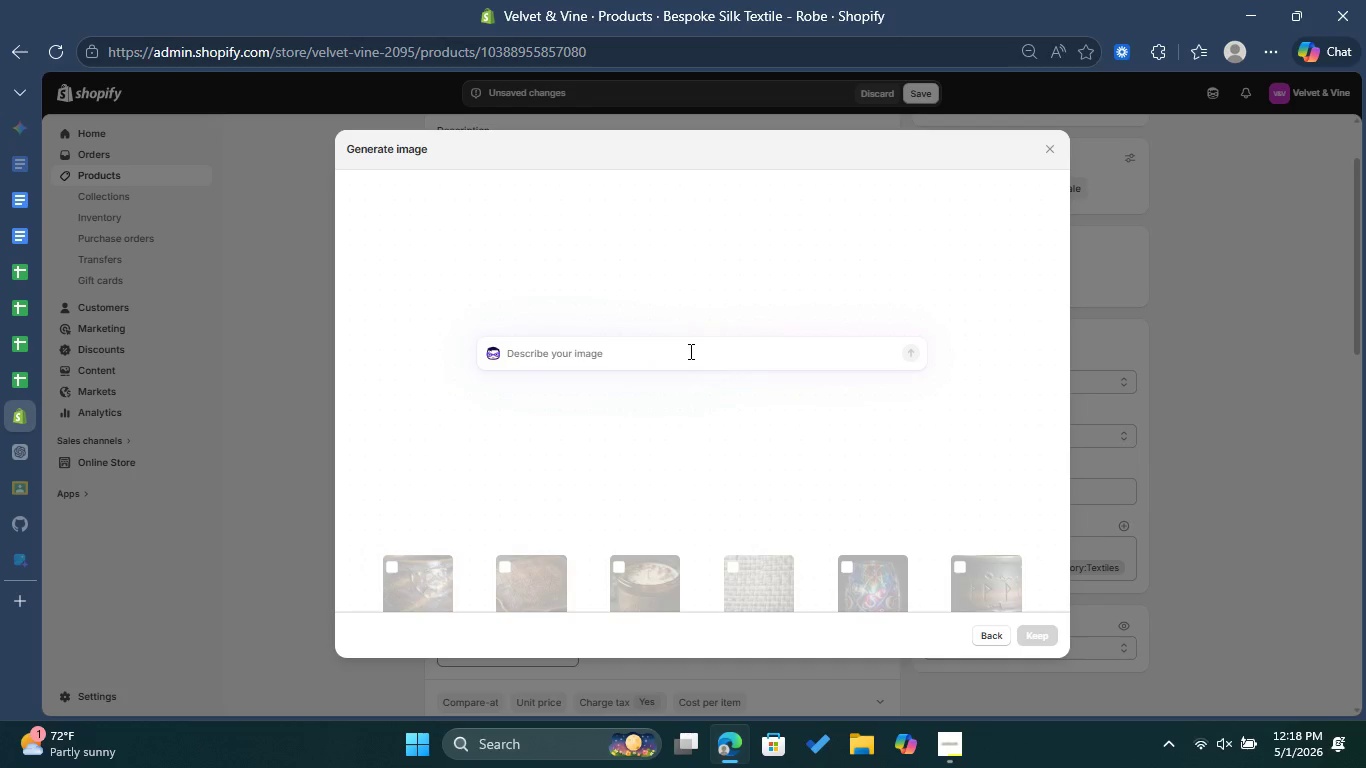 
key(Control+ControlLeft)
 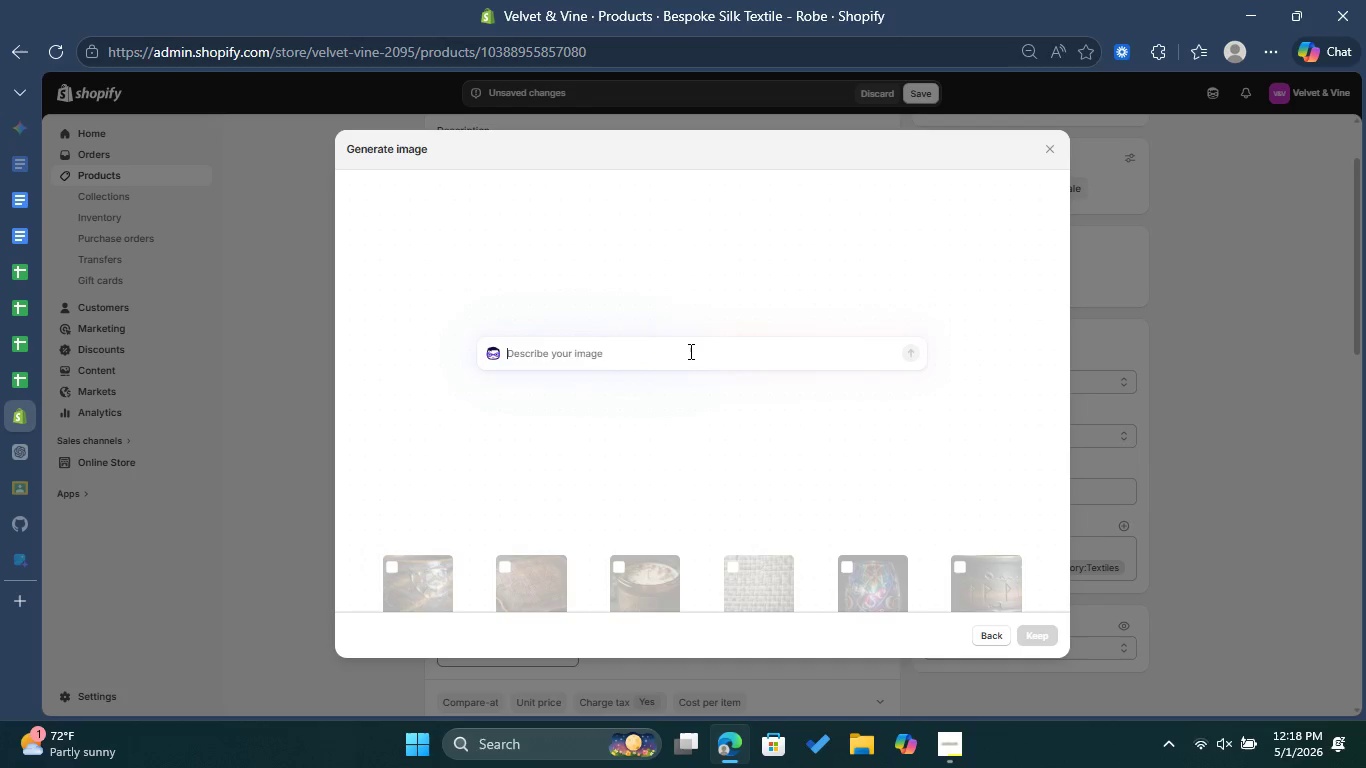 
key(Control+V)
 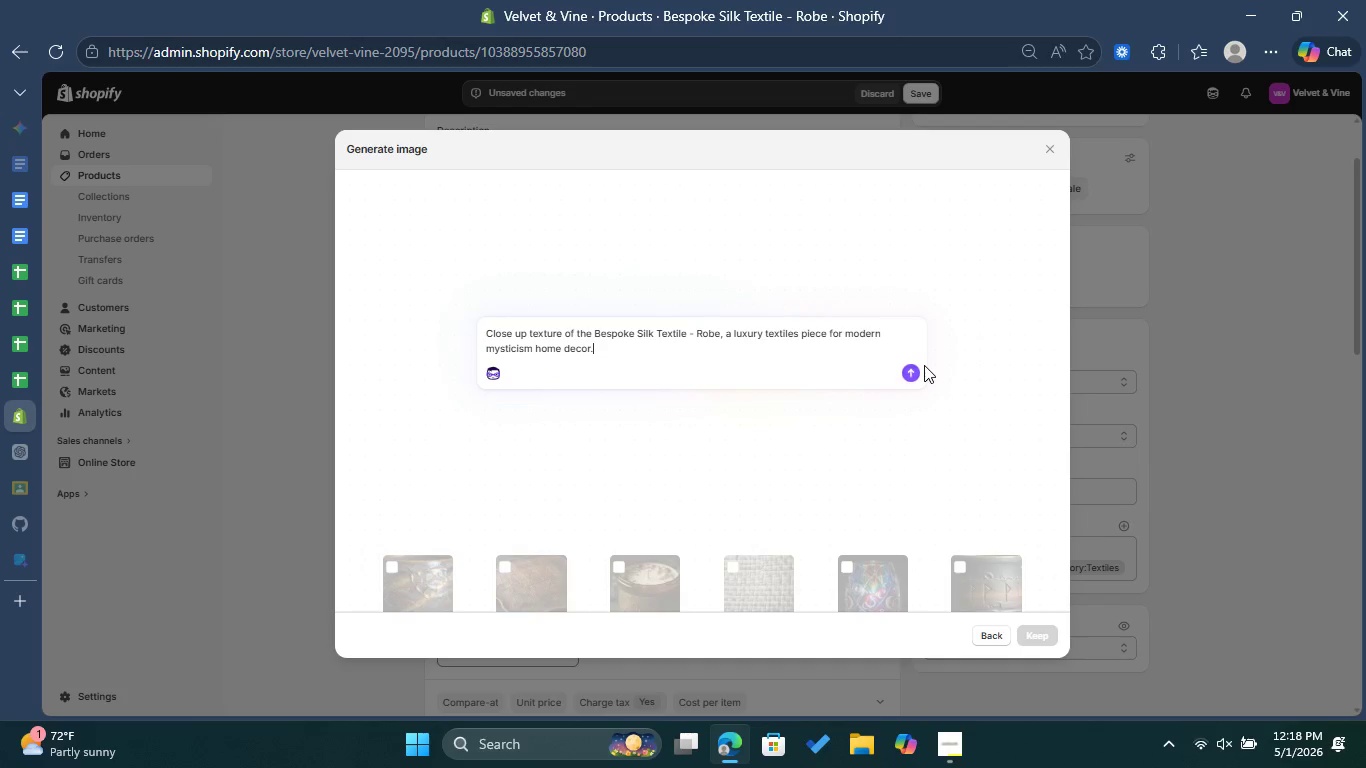 
left_click([911, 368])
 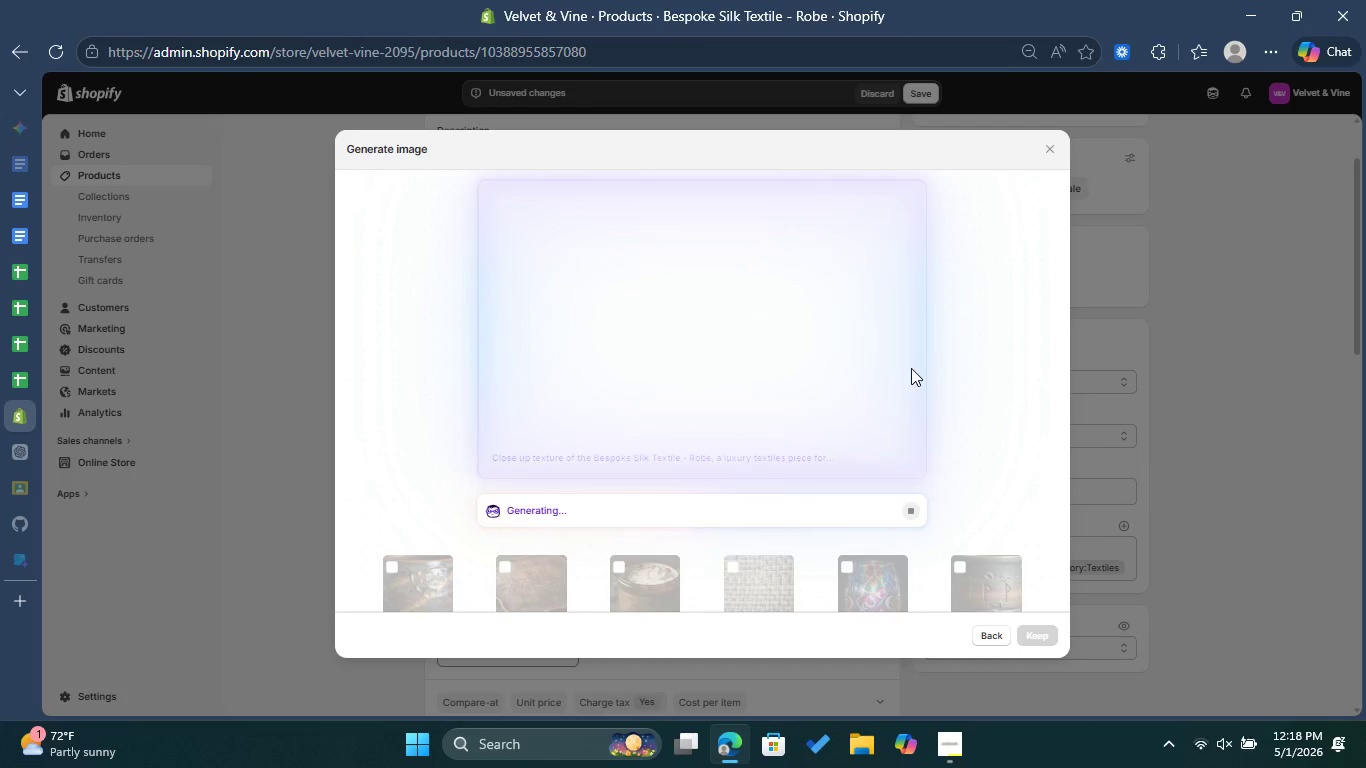 
wait(26.42)
 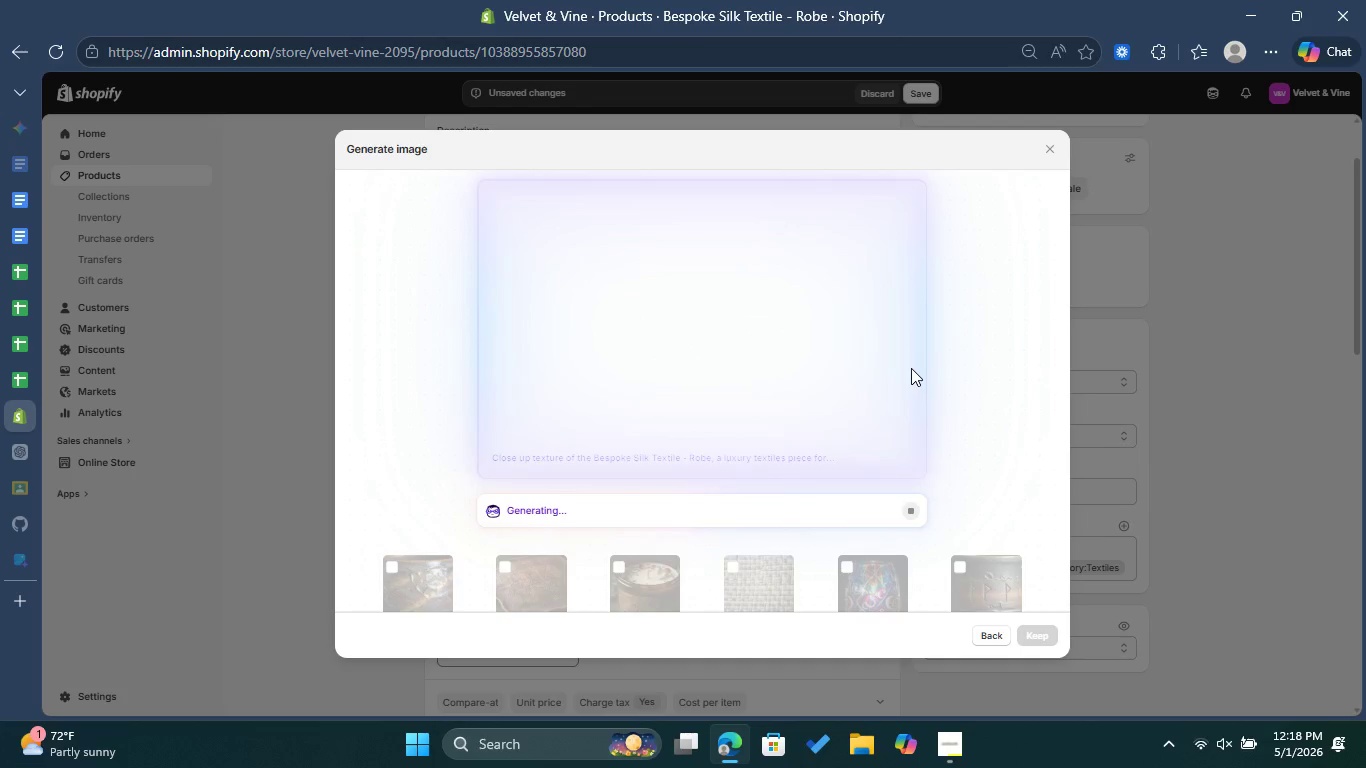 
left_click([1046, 640])
 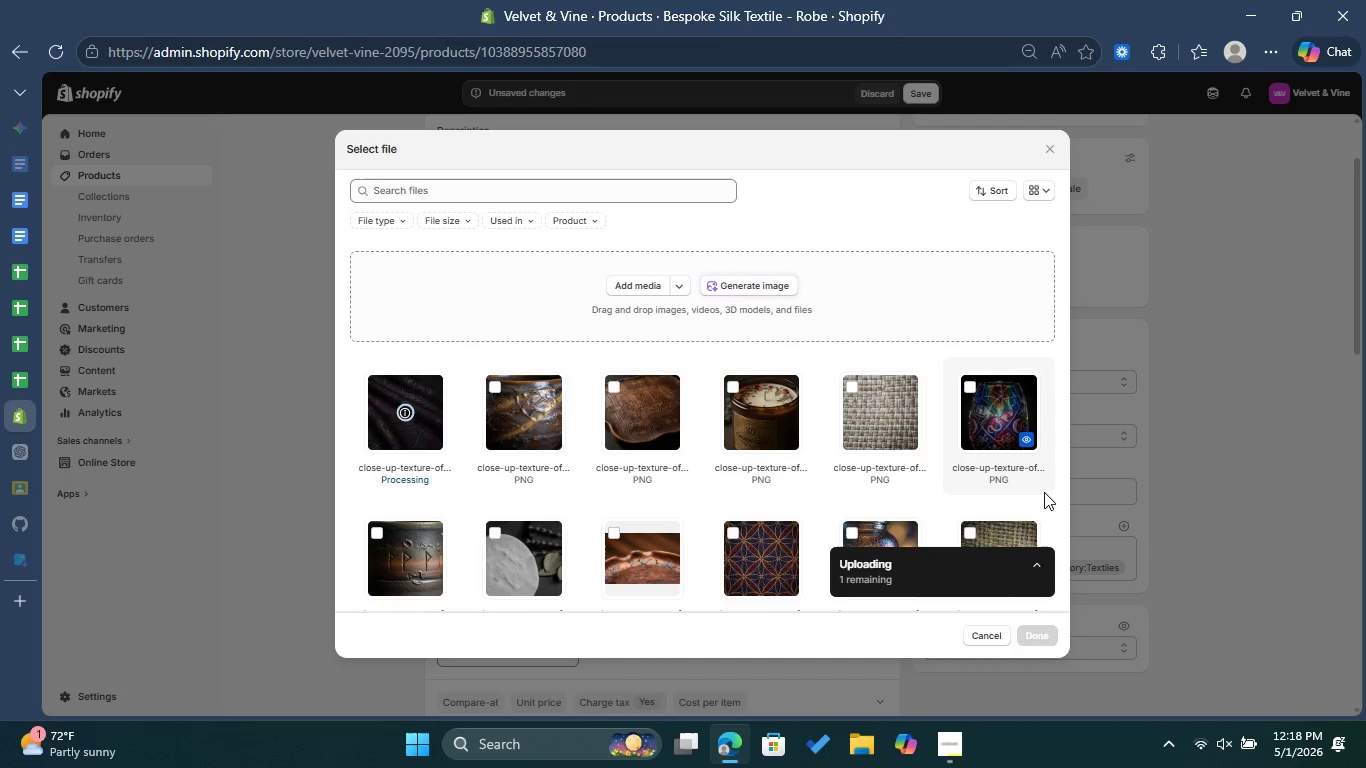 
wait(10.75)
 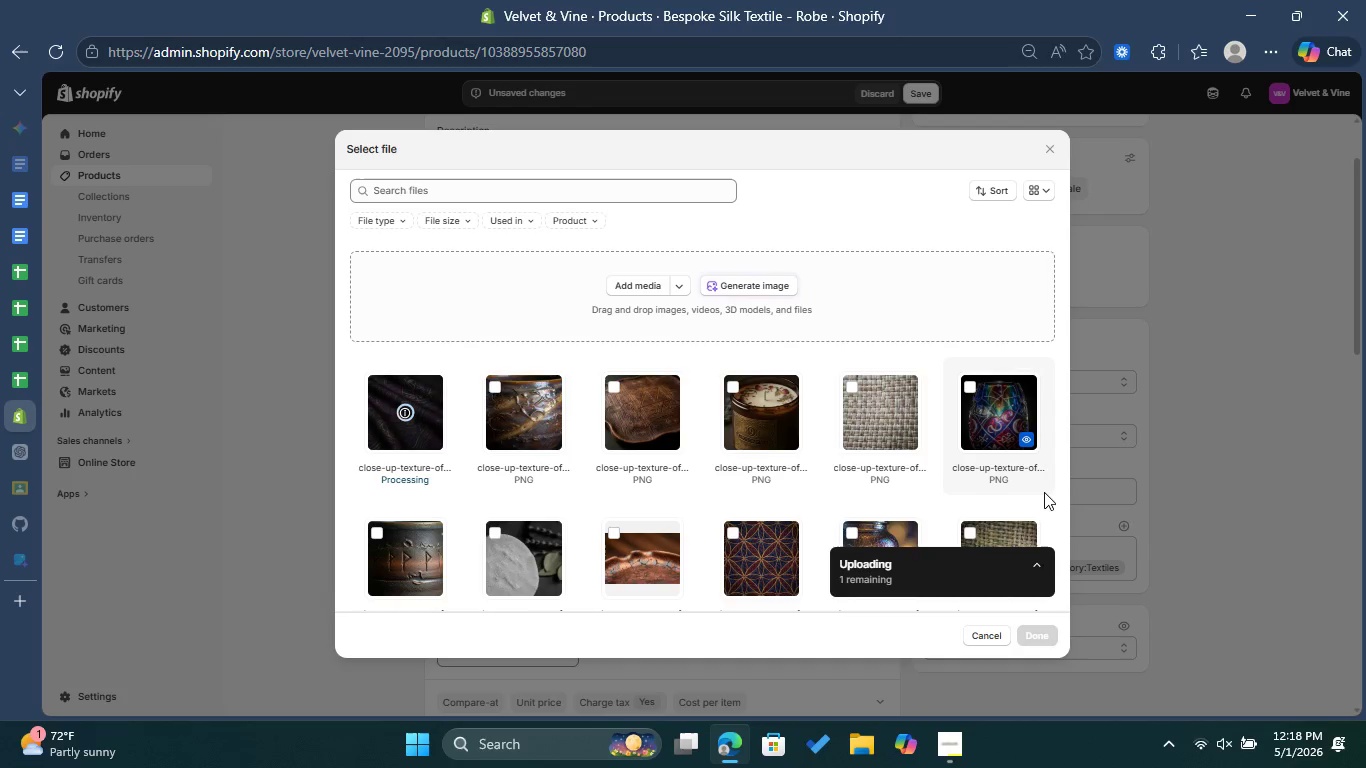 
left_click([1041, 630])
 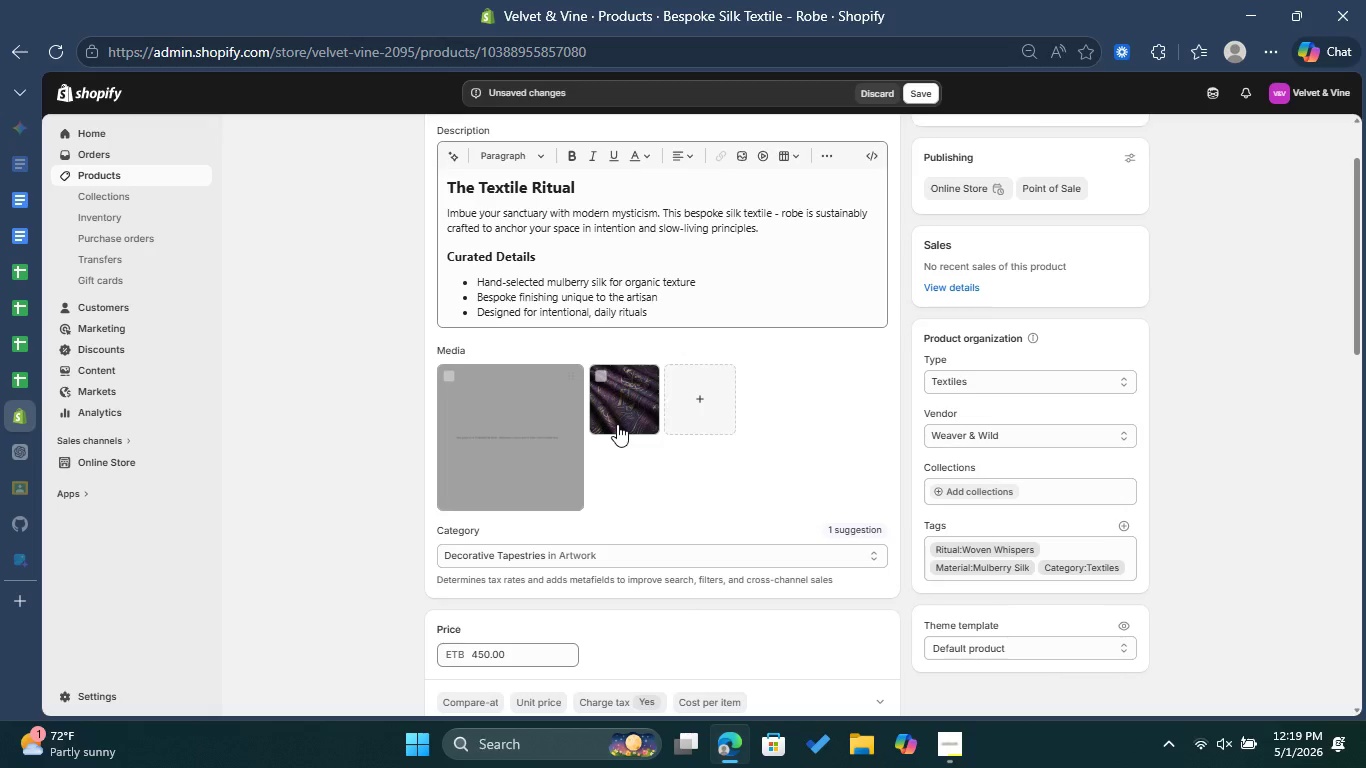 
left_click([622, 414])
 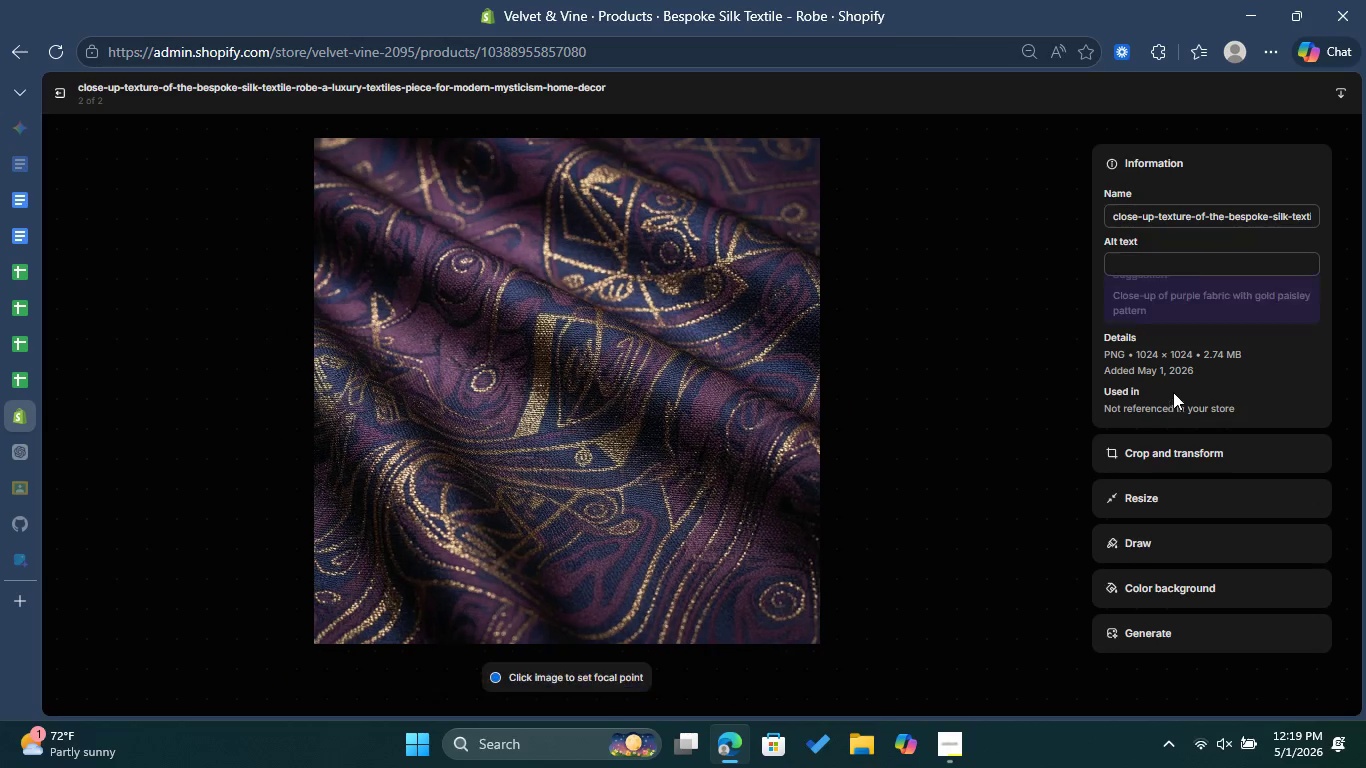 
left_click([1153, 262])
 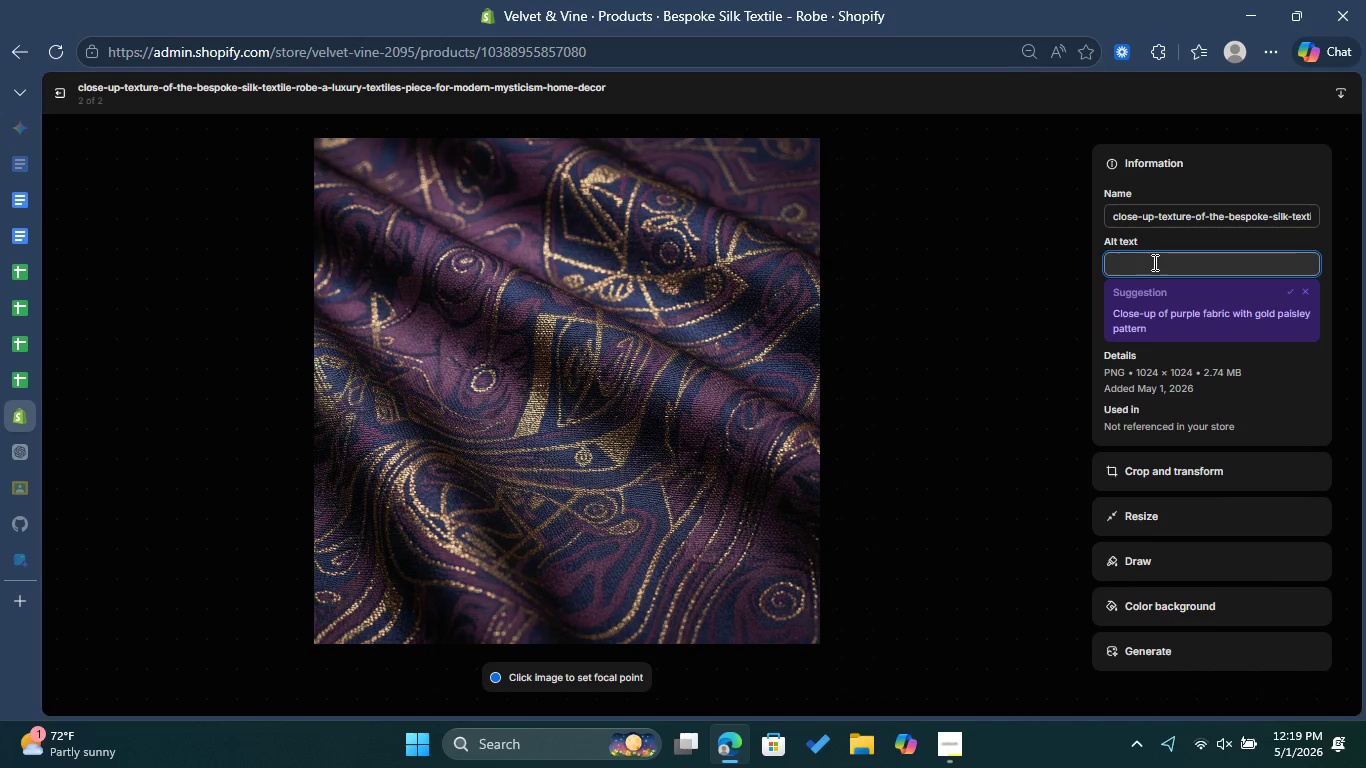 
key(Control+V)
 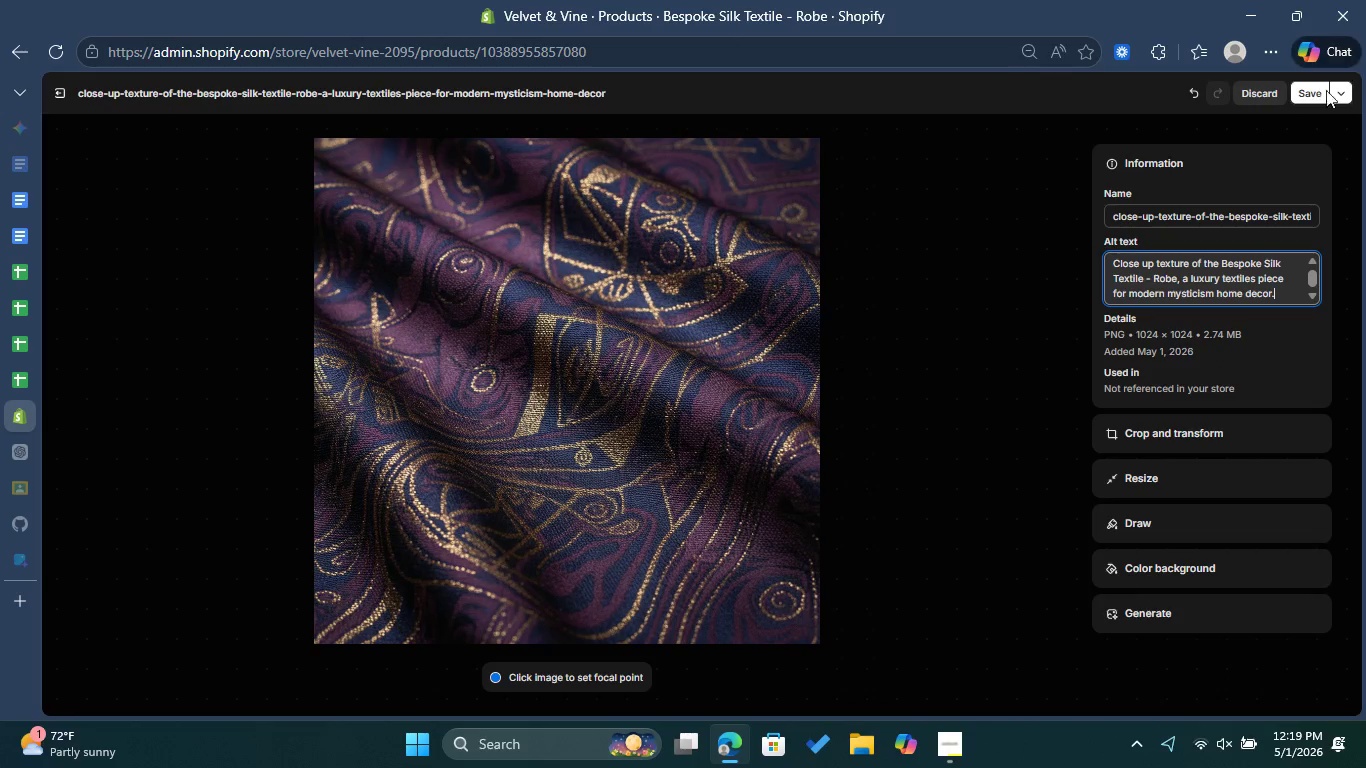 
left_click([1320, 93])
 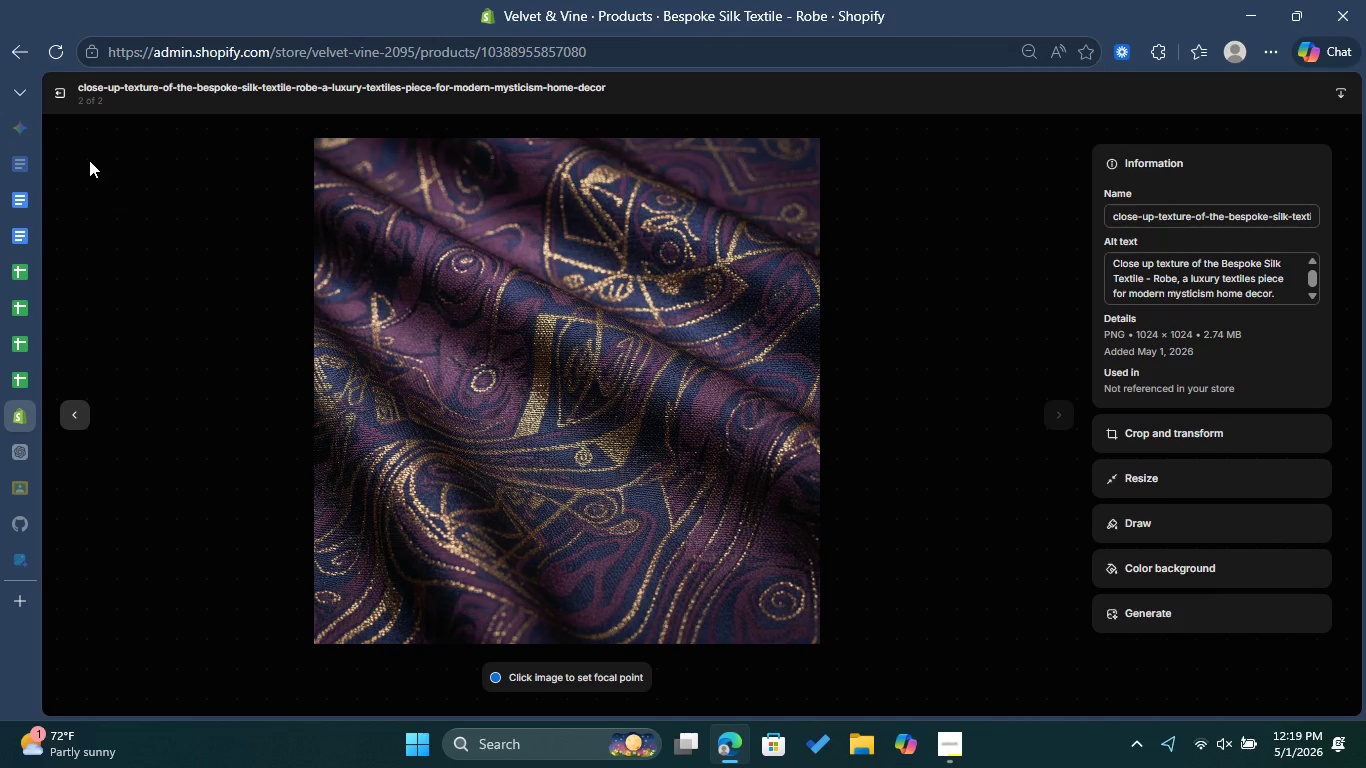 
left_click([58, 96])
 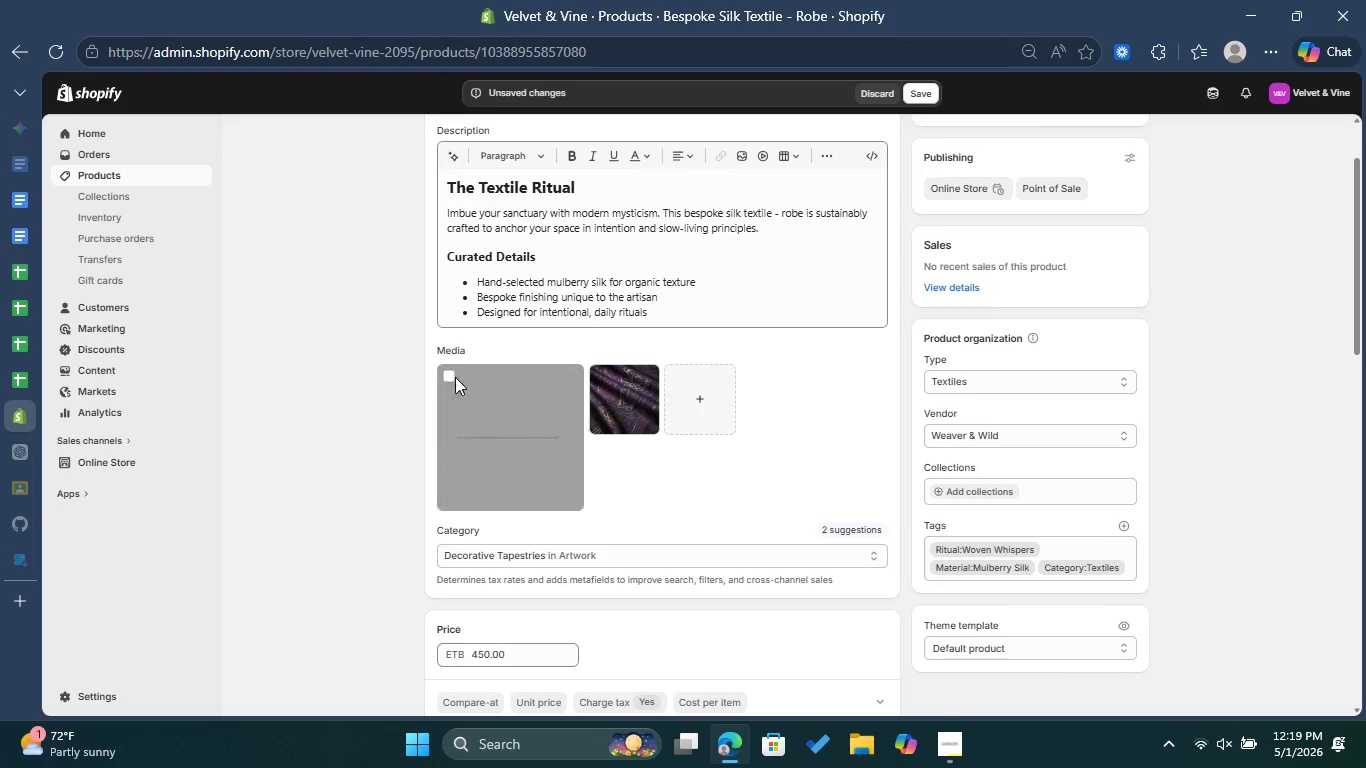 
left_click([449, 376])
 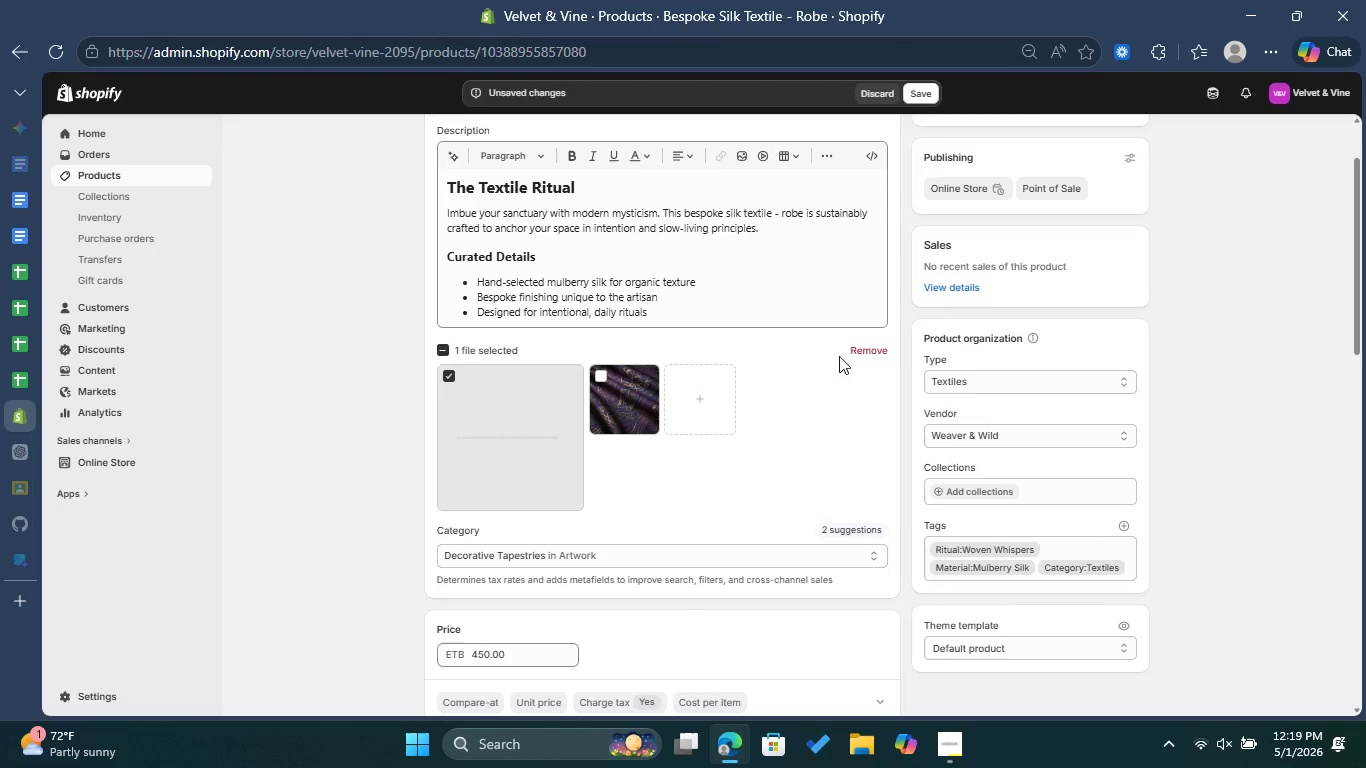 
left_click([876, 345])
 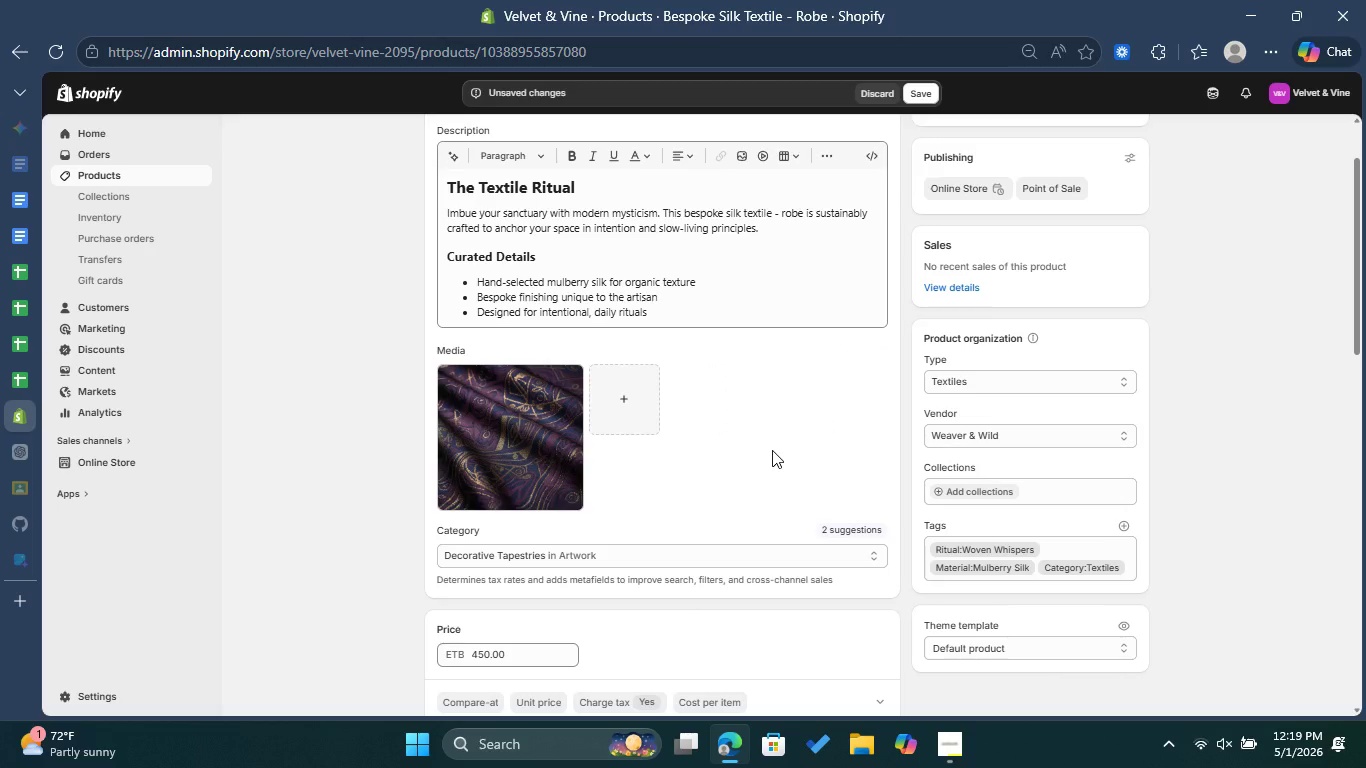 
scroll: coordinate [772, 450], scroll_direction: down, amount: 1.0
 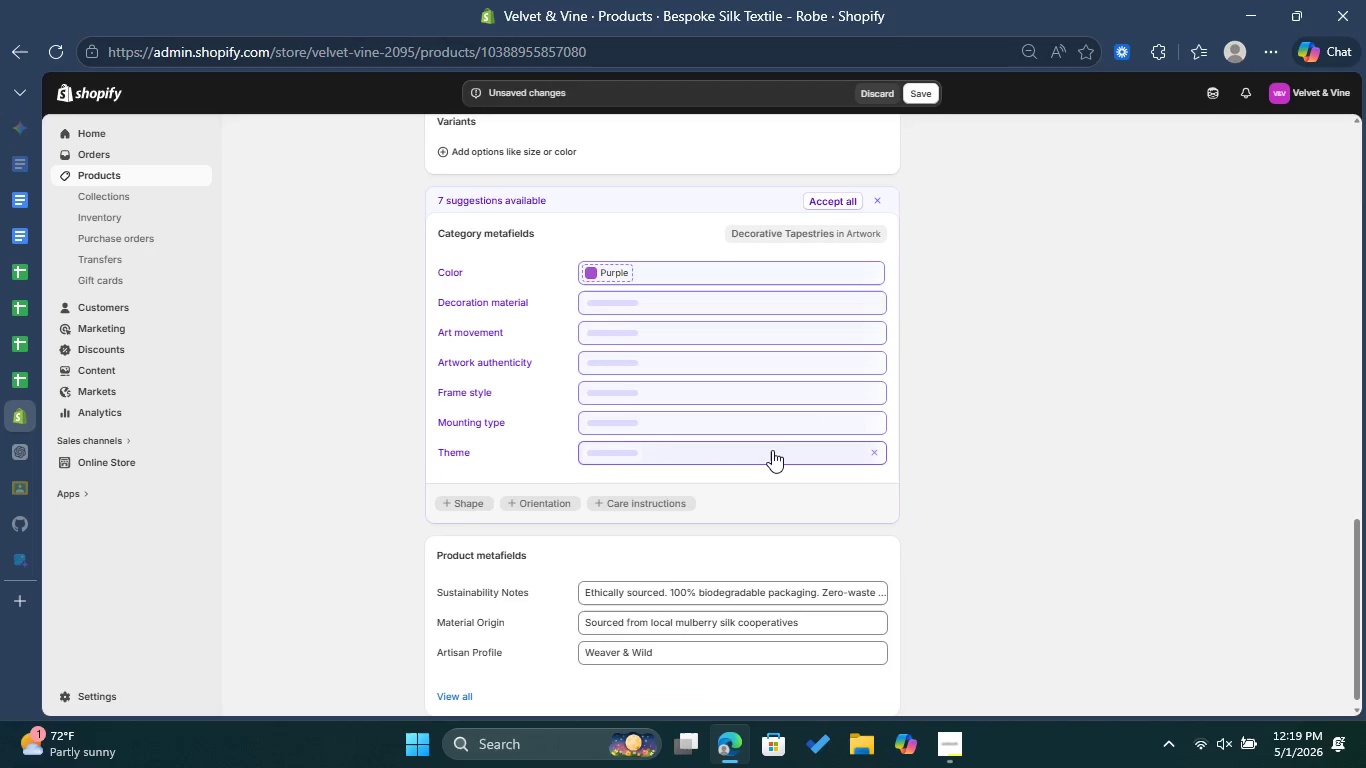 
scroll: coordinate [772, 450], scroll_direction: up, amount: 7.0
 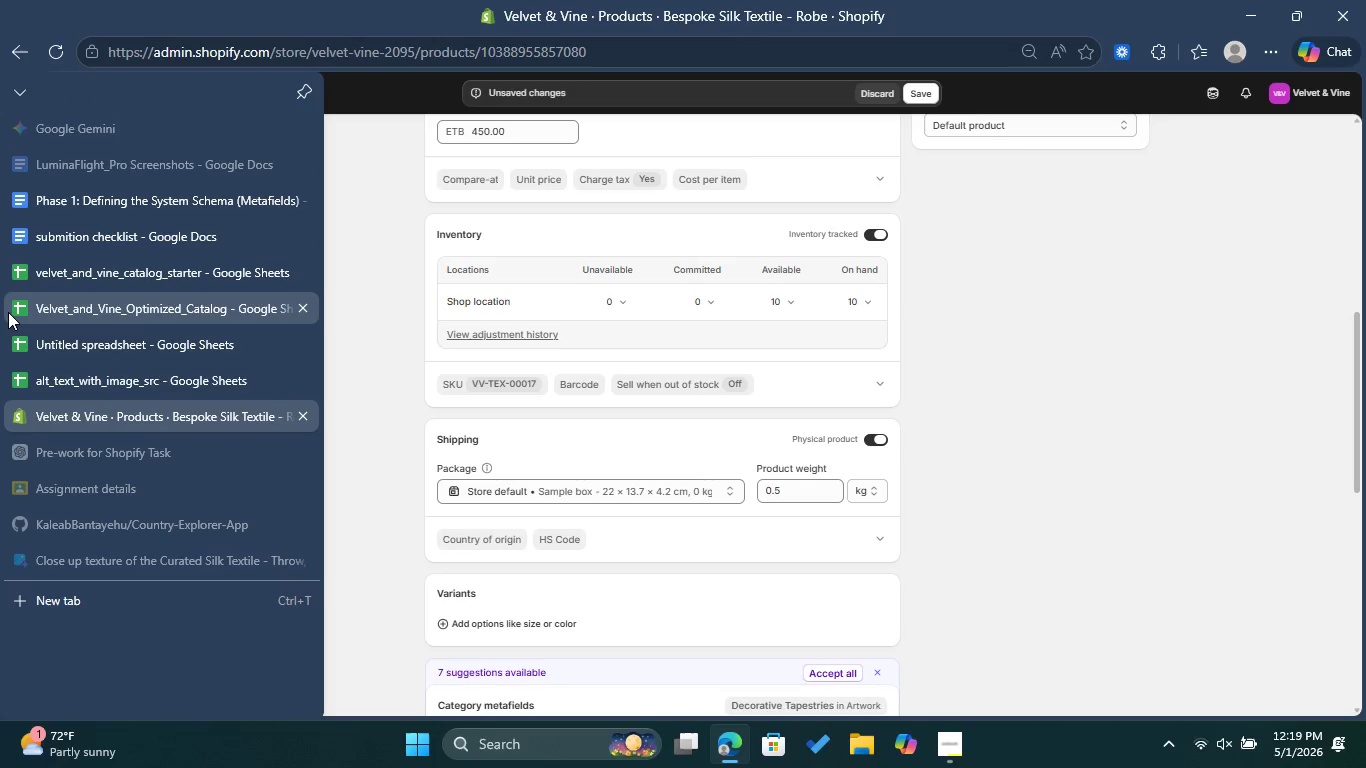 
left_click([8, 312])
 